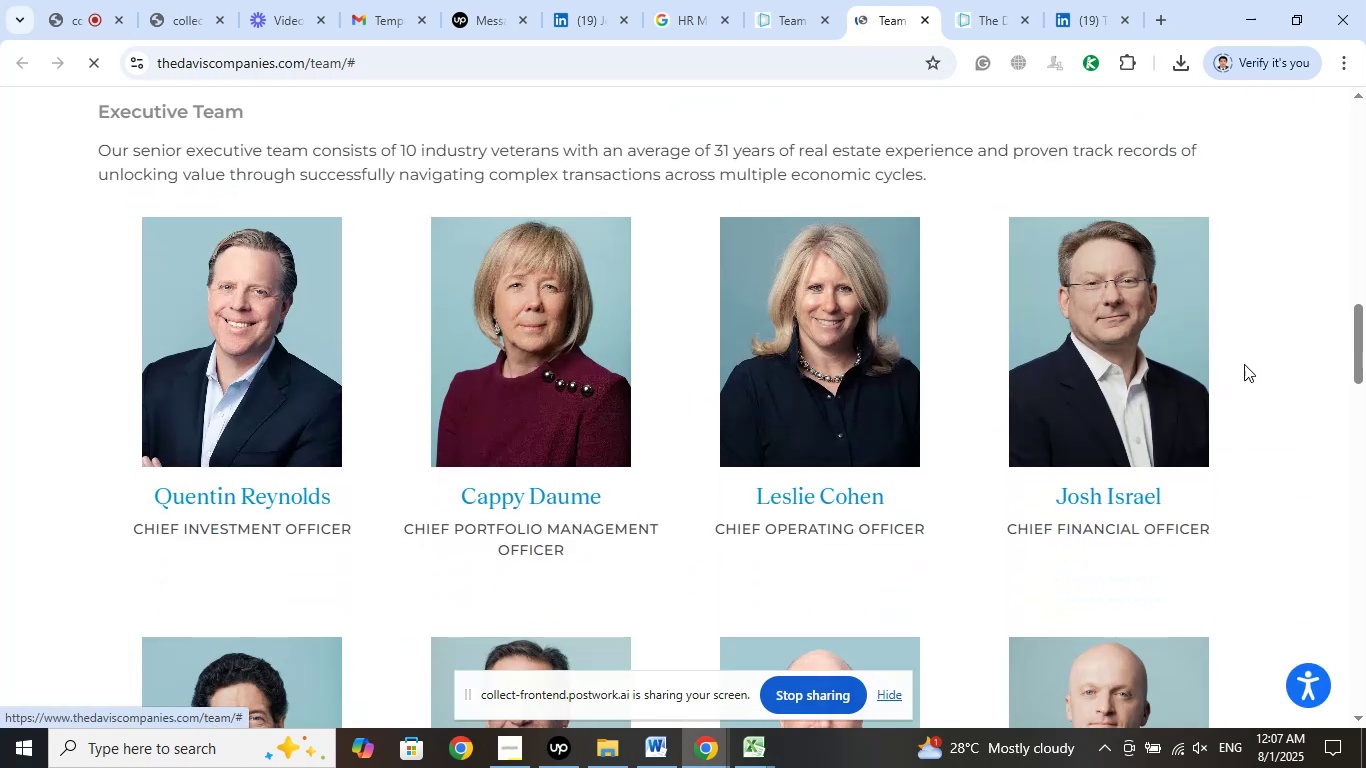 
scroll: coordinate [1244, 364], scroll_direction: up, amount: 2.0
 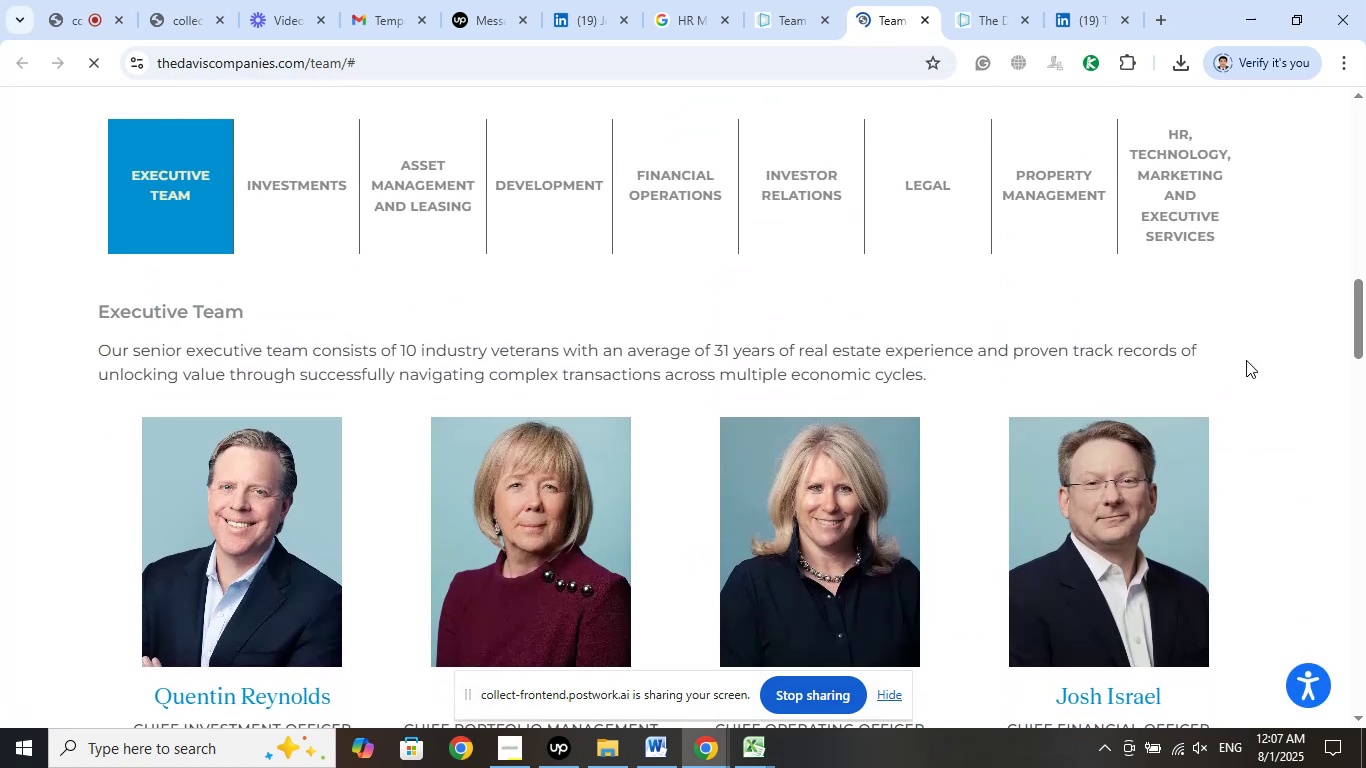 
key(Control+F)
 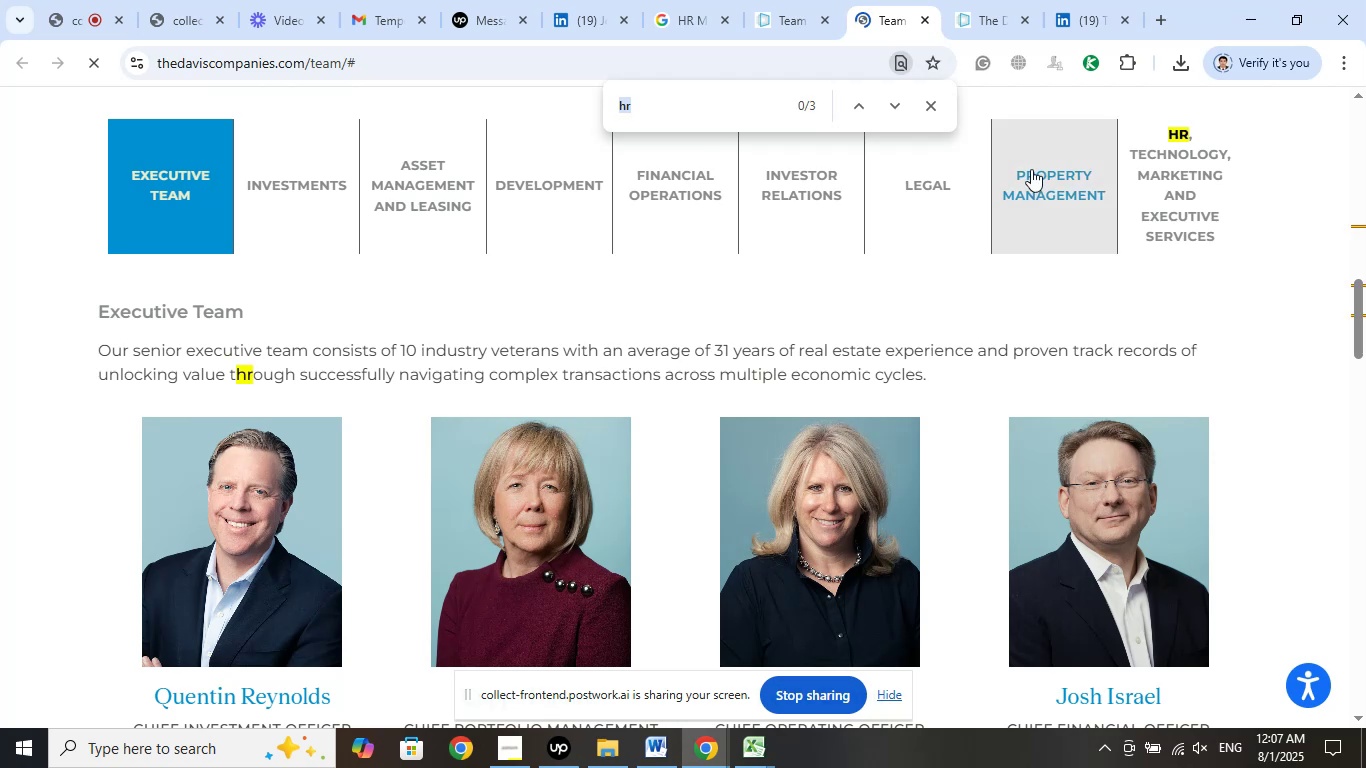 
left_click([895, 109])
 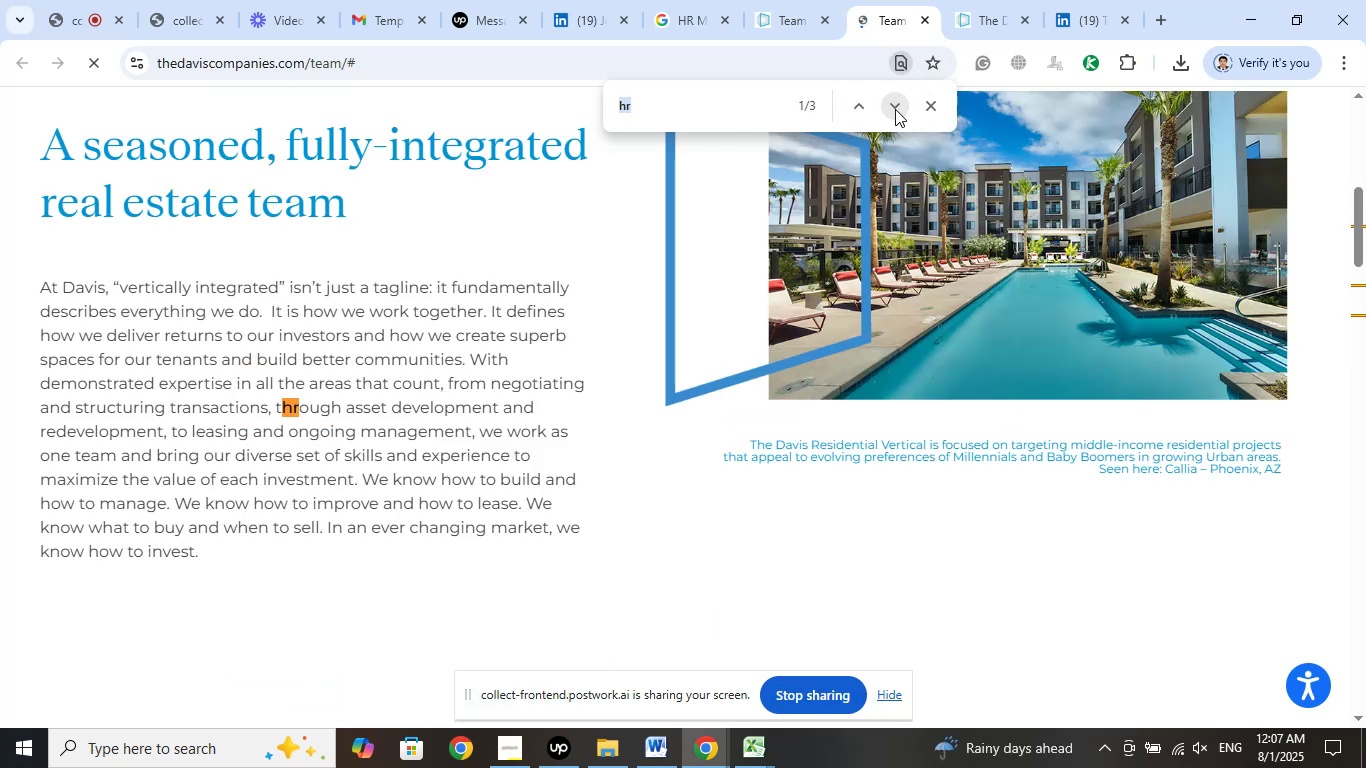 
left_click([895, 109])
 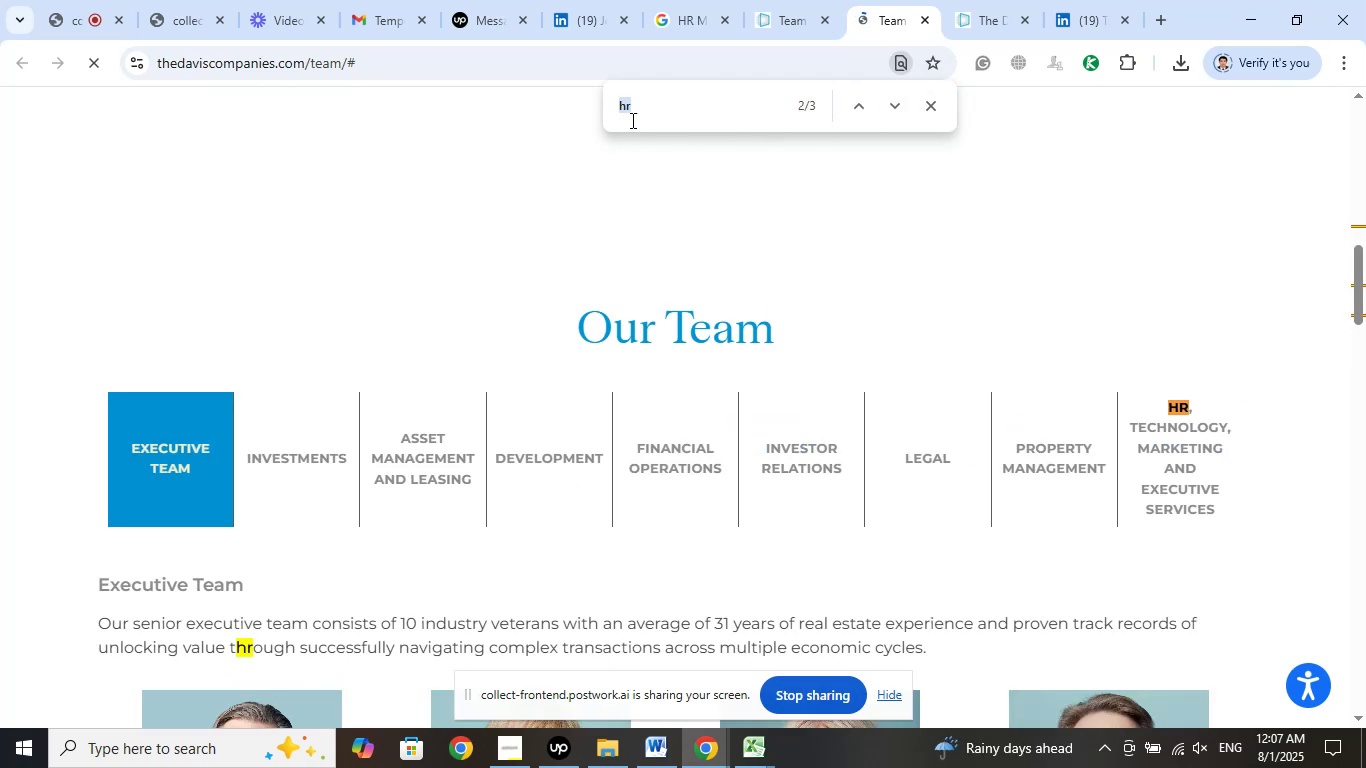 
left_click_drag(start_coordinate=[665, 107], to_coordinate=[515, 108])
 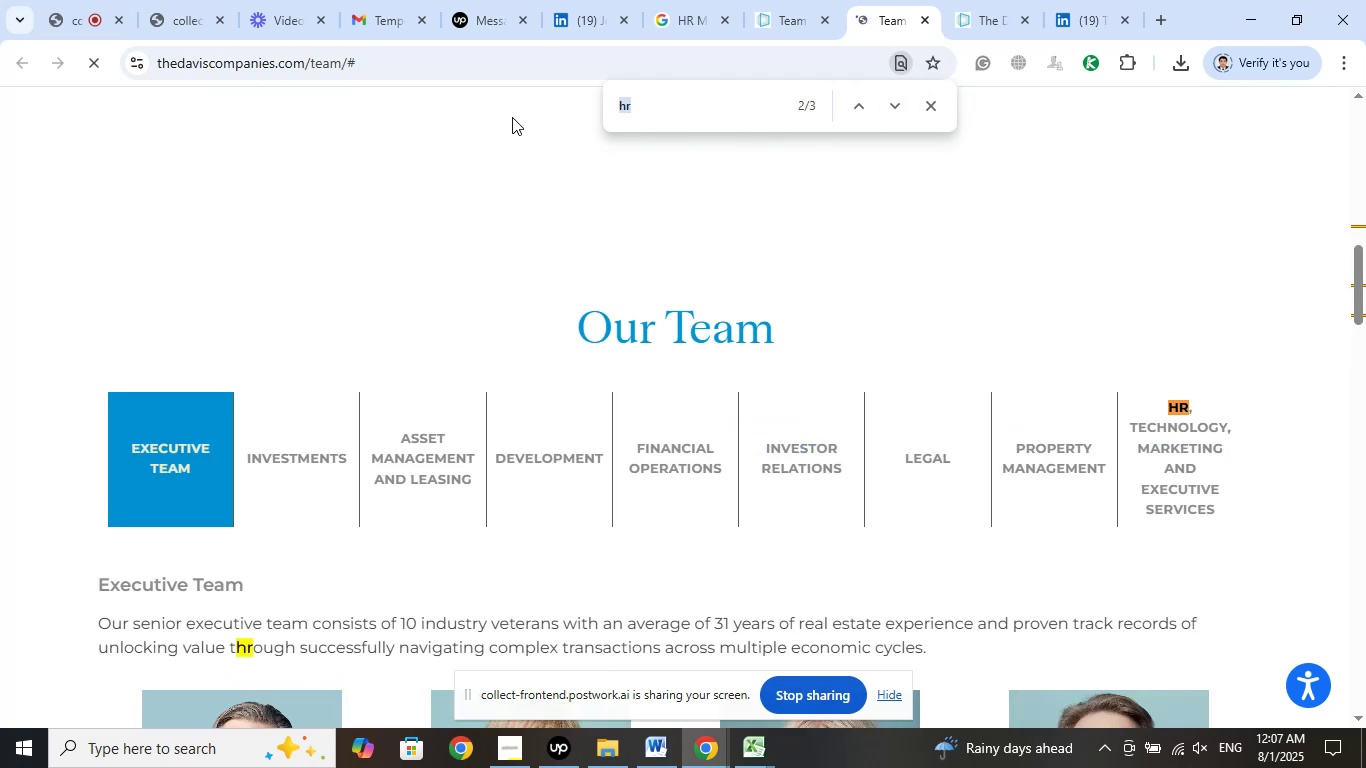 
type(people)
 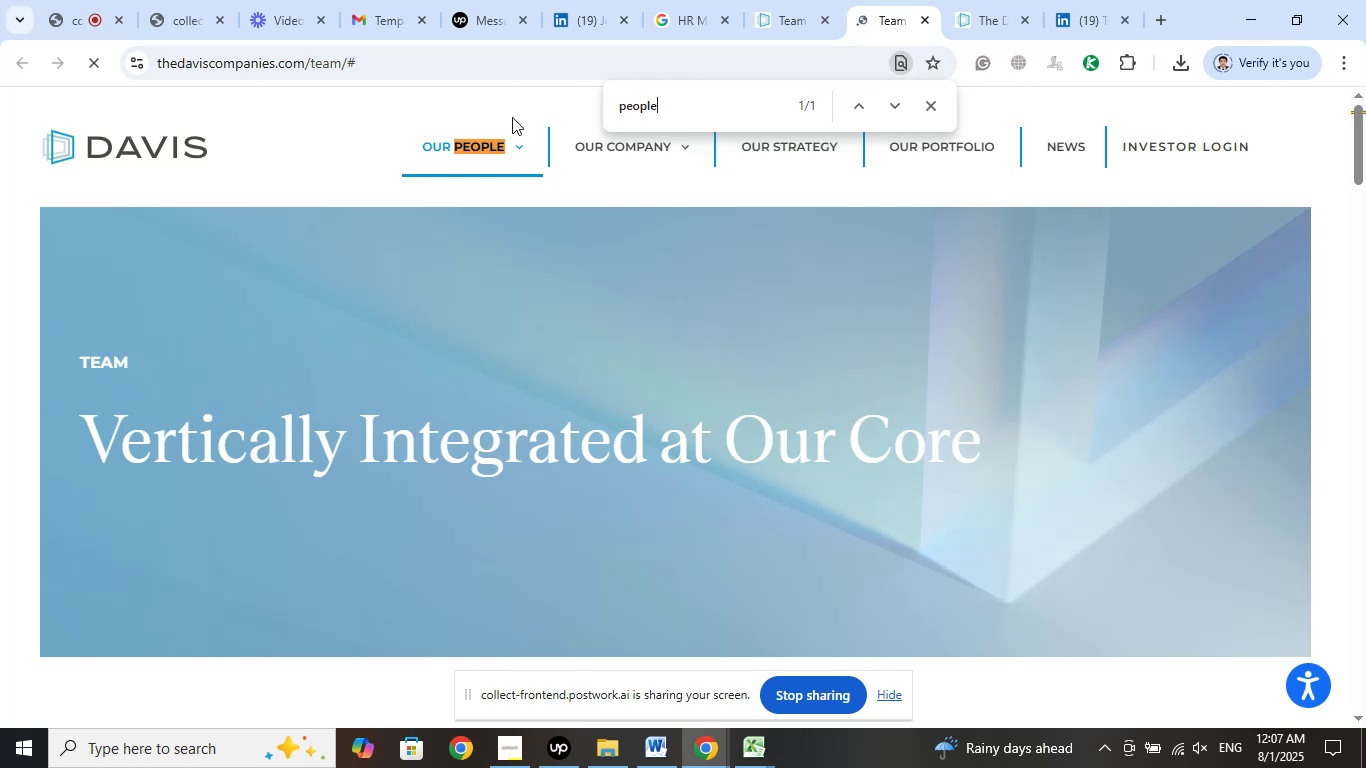 
left_click([480, 151])
 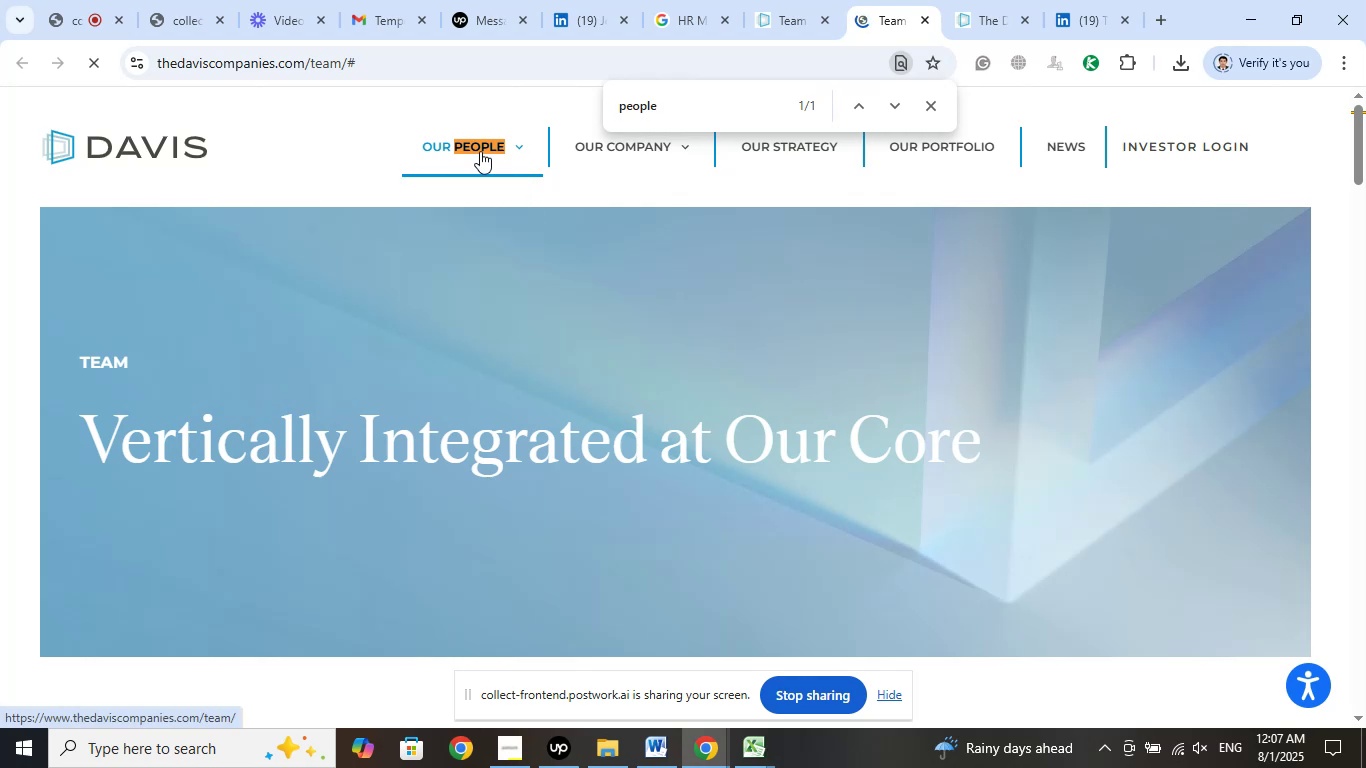 
left_click([480, 151])
 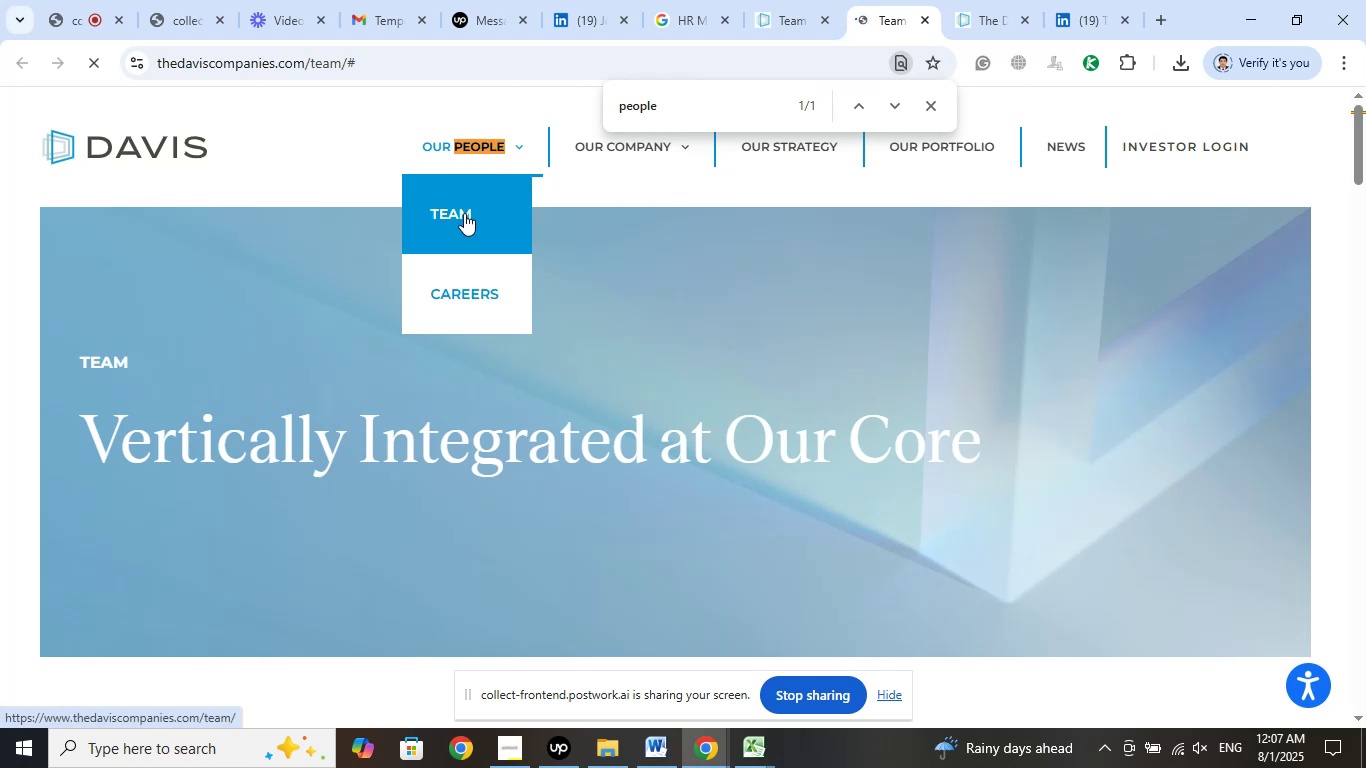 
left_click([464, 216])
 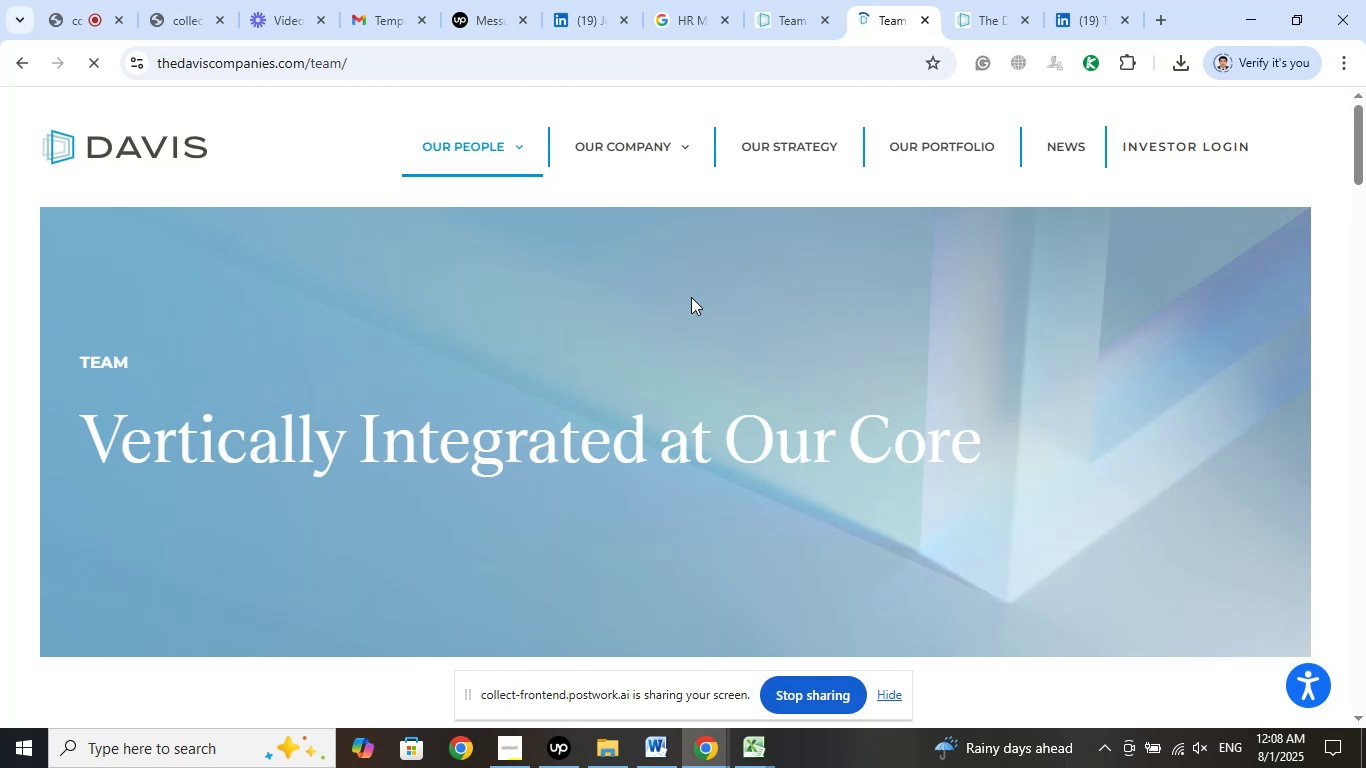 
wait(11.65)
 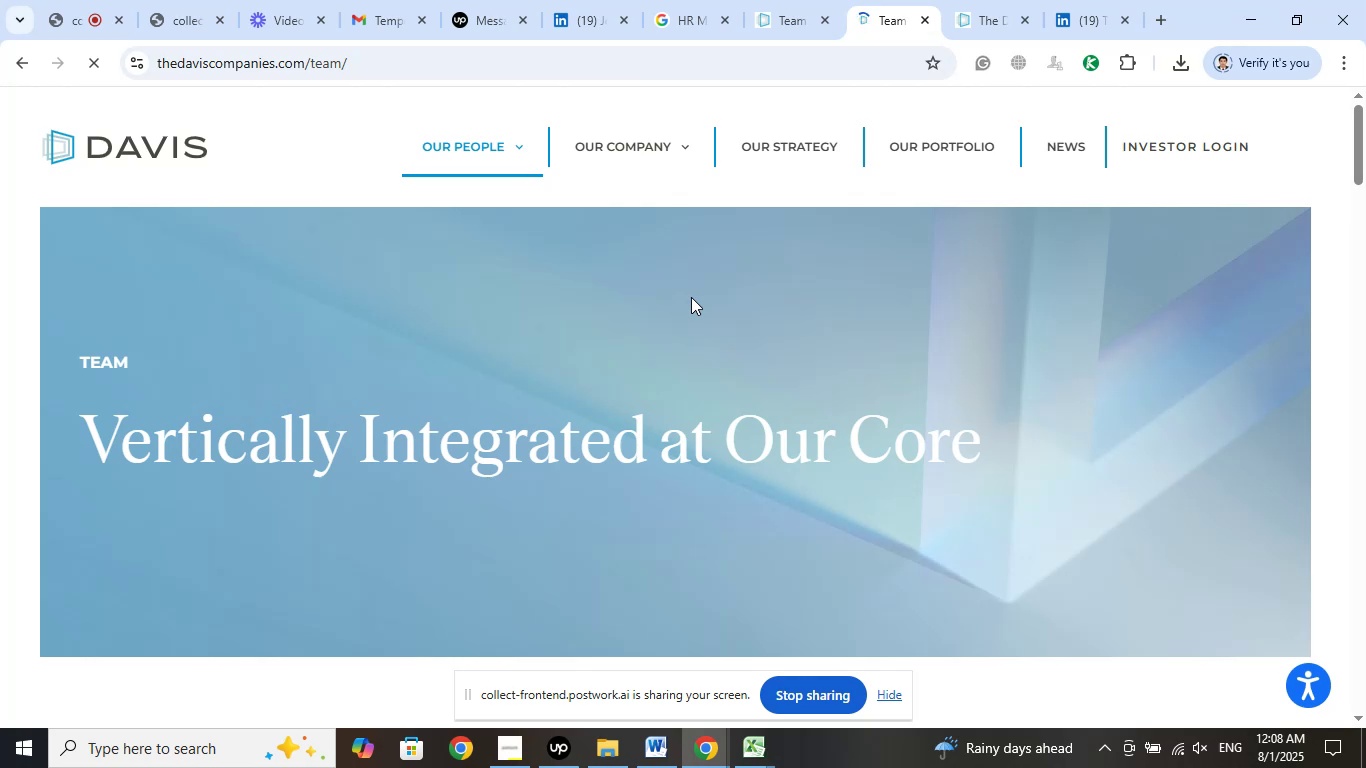 
scroll: coordinate [766, 339], scroll_direction: down, amount: 13.0
 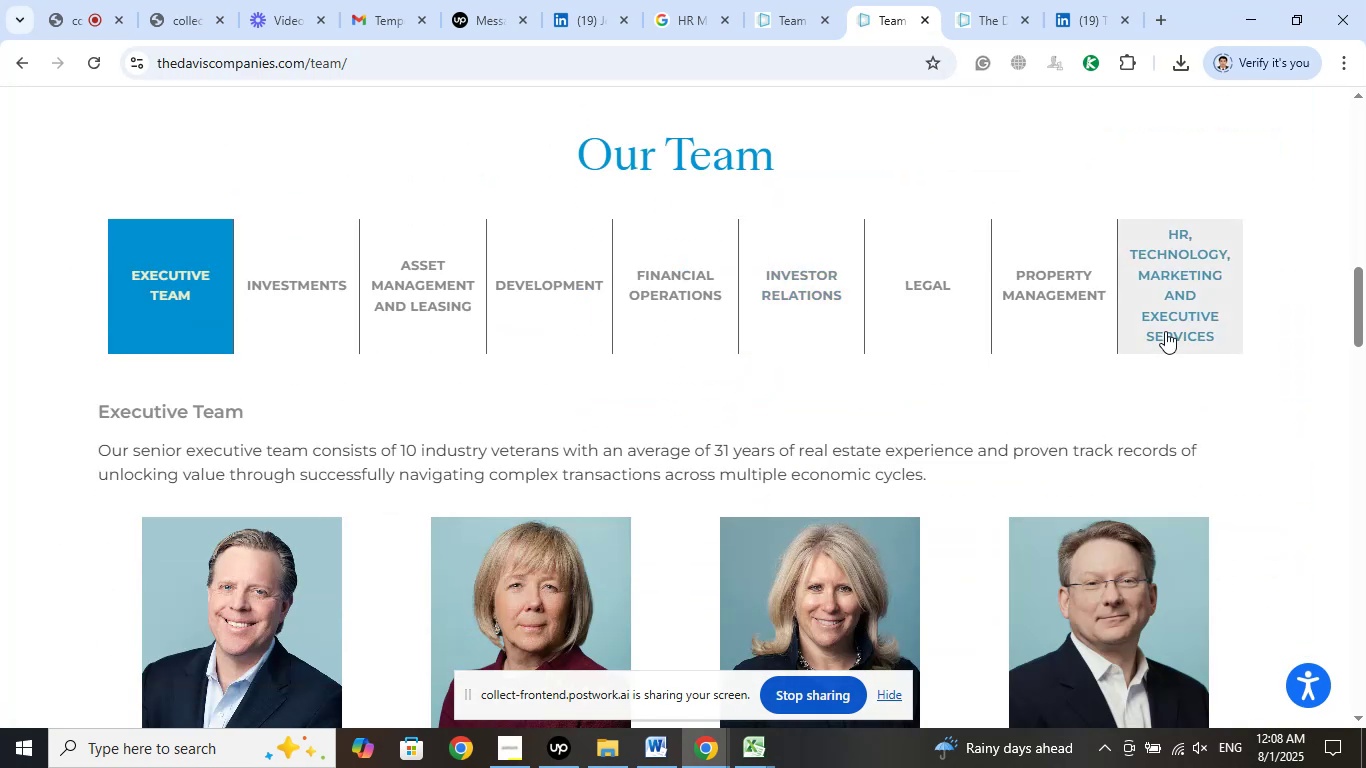 
left_click([1172, 316])
 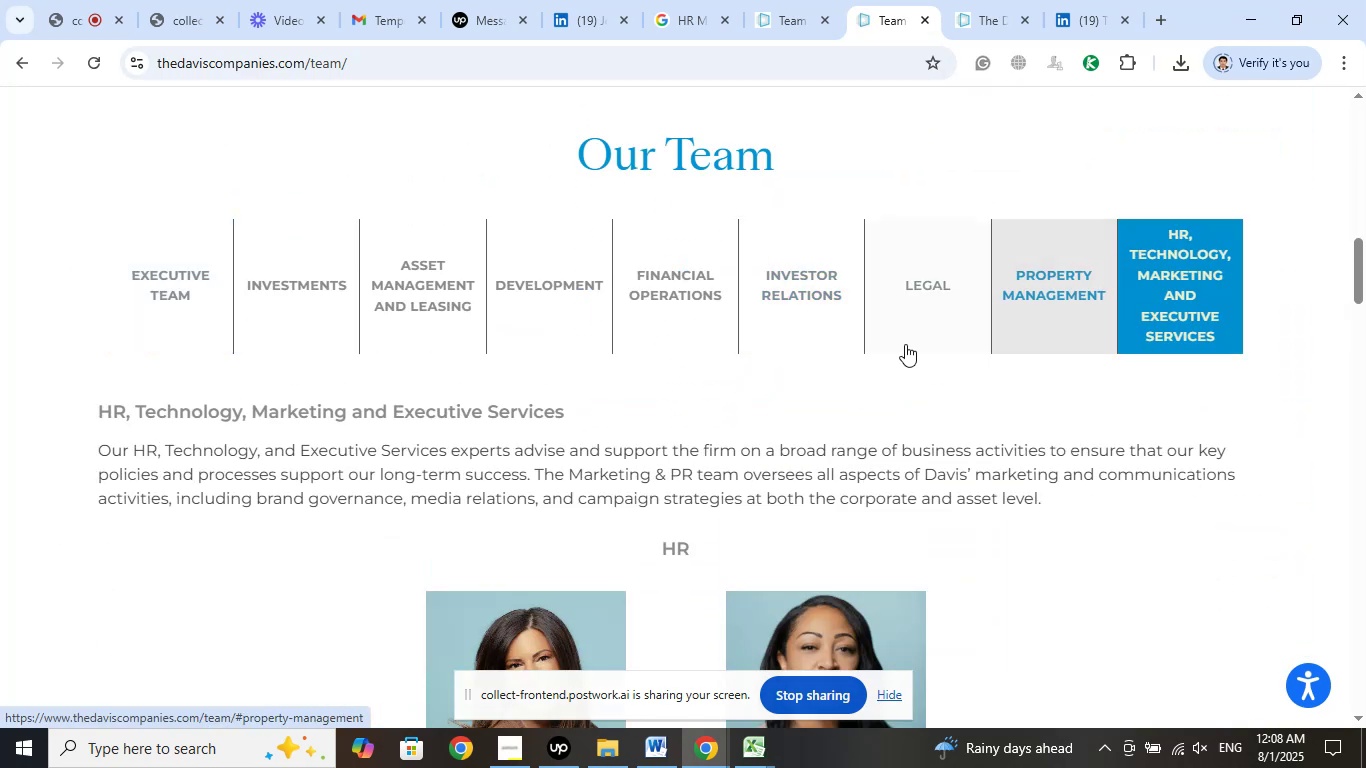 
scroll: coordinate [905, 344], scroll_direction: down, amount: 3.0
 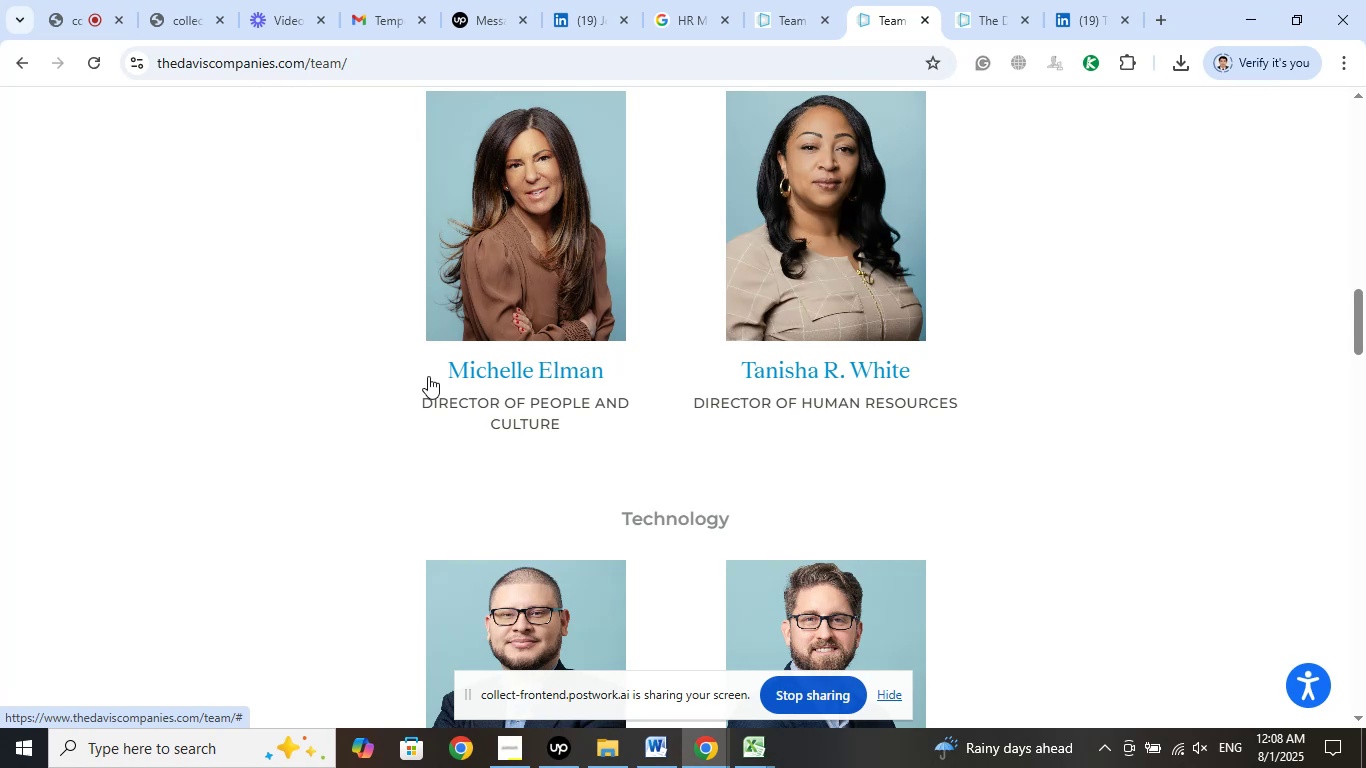 
left_click_drag(start_coordinate=[437, 375], to_coordinate=[621, 371])
 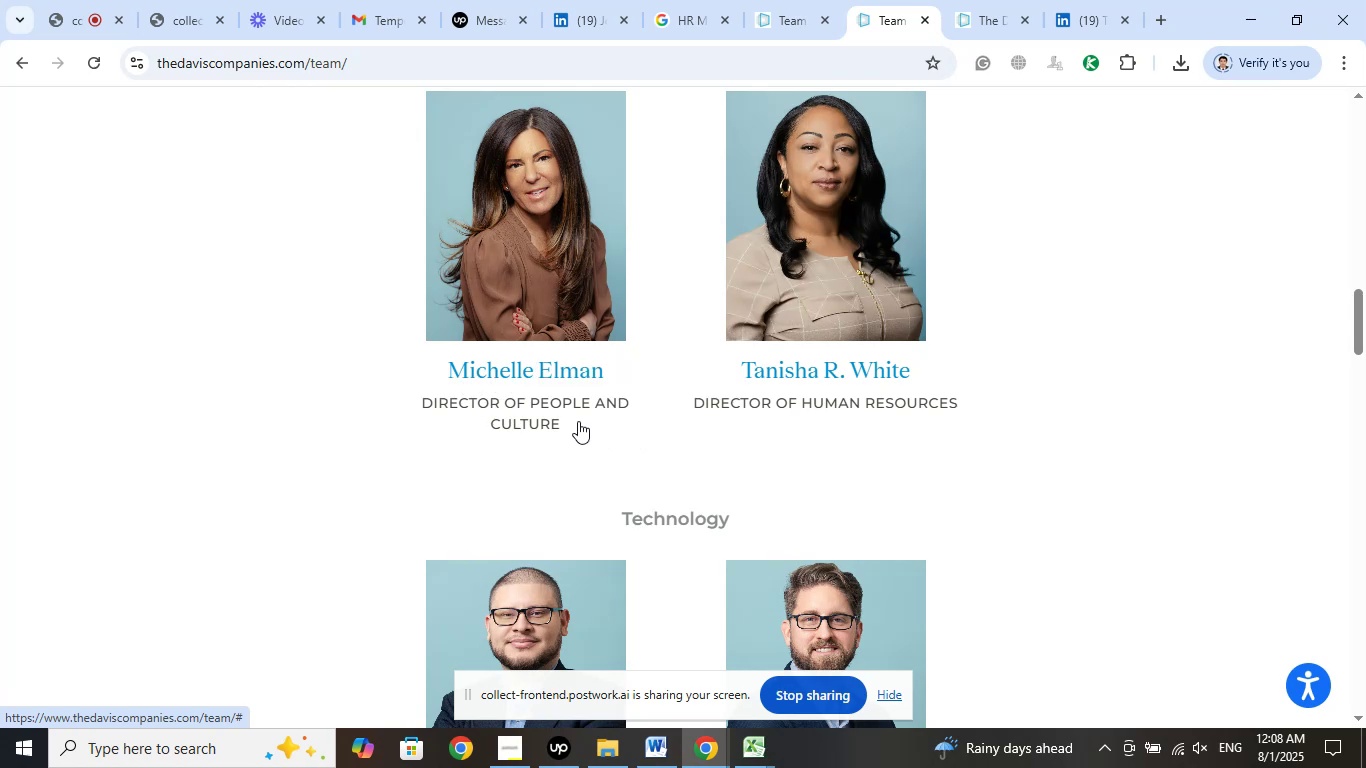 
left_click_drag(start_coordinate=[578, 421], to_coordinate=[465, 388])
 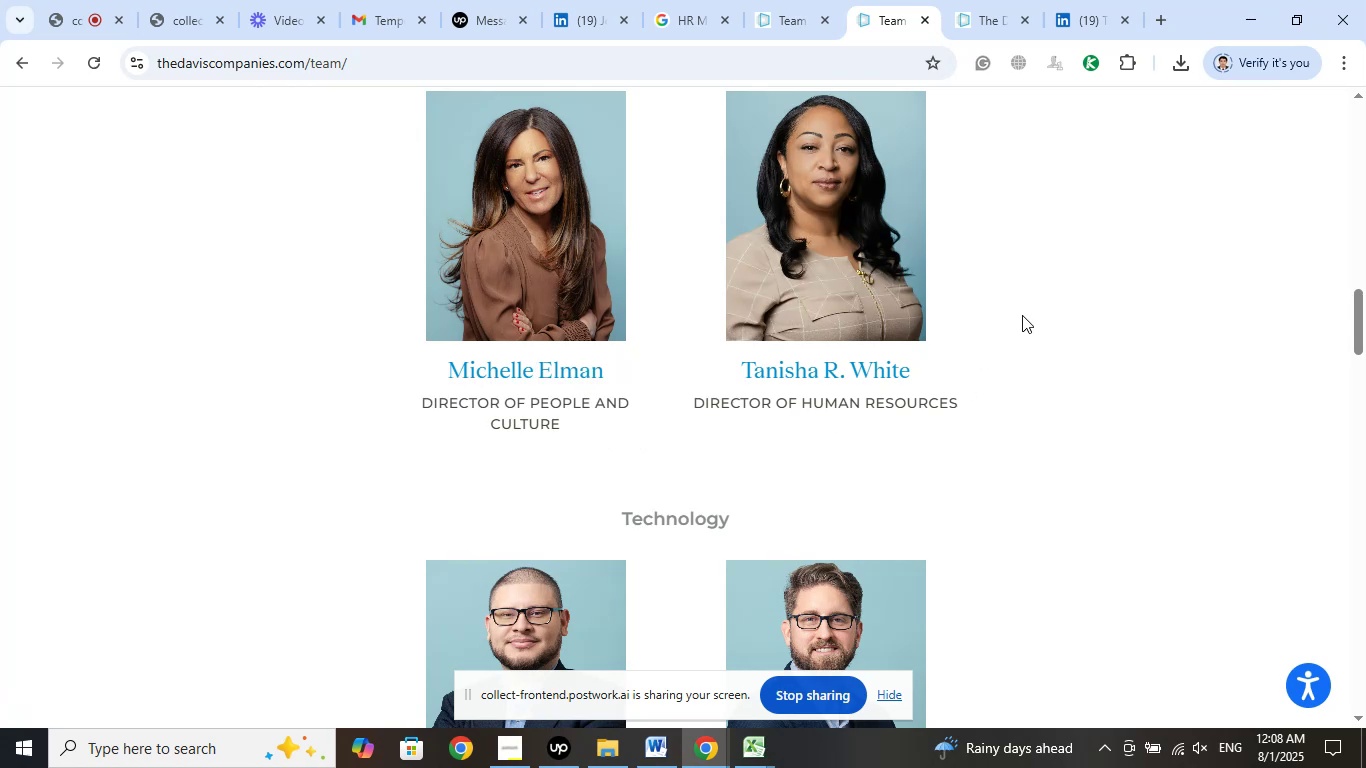 
wait(11.14)
 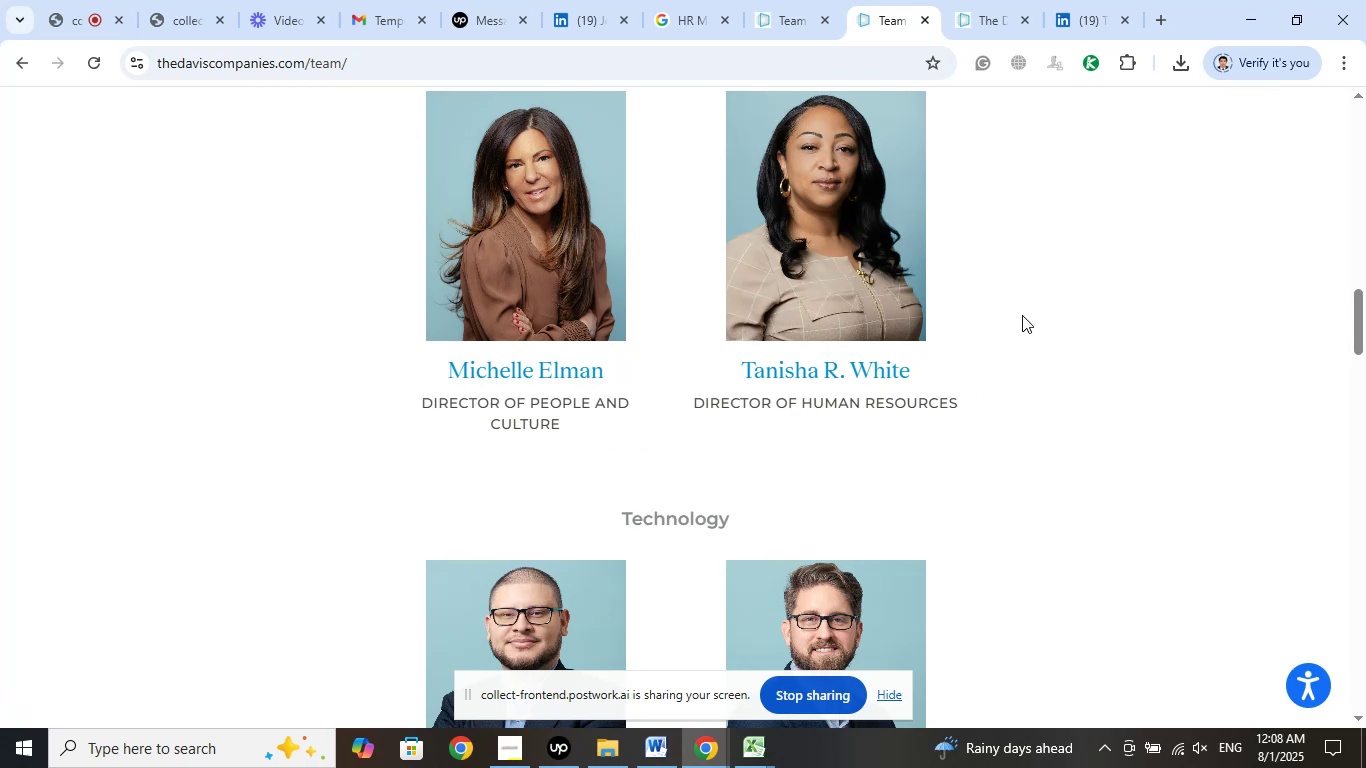 
left_click([680, 661])
 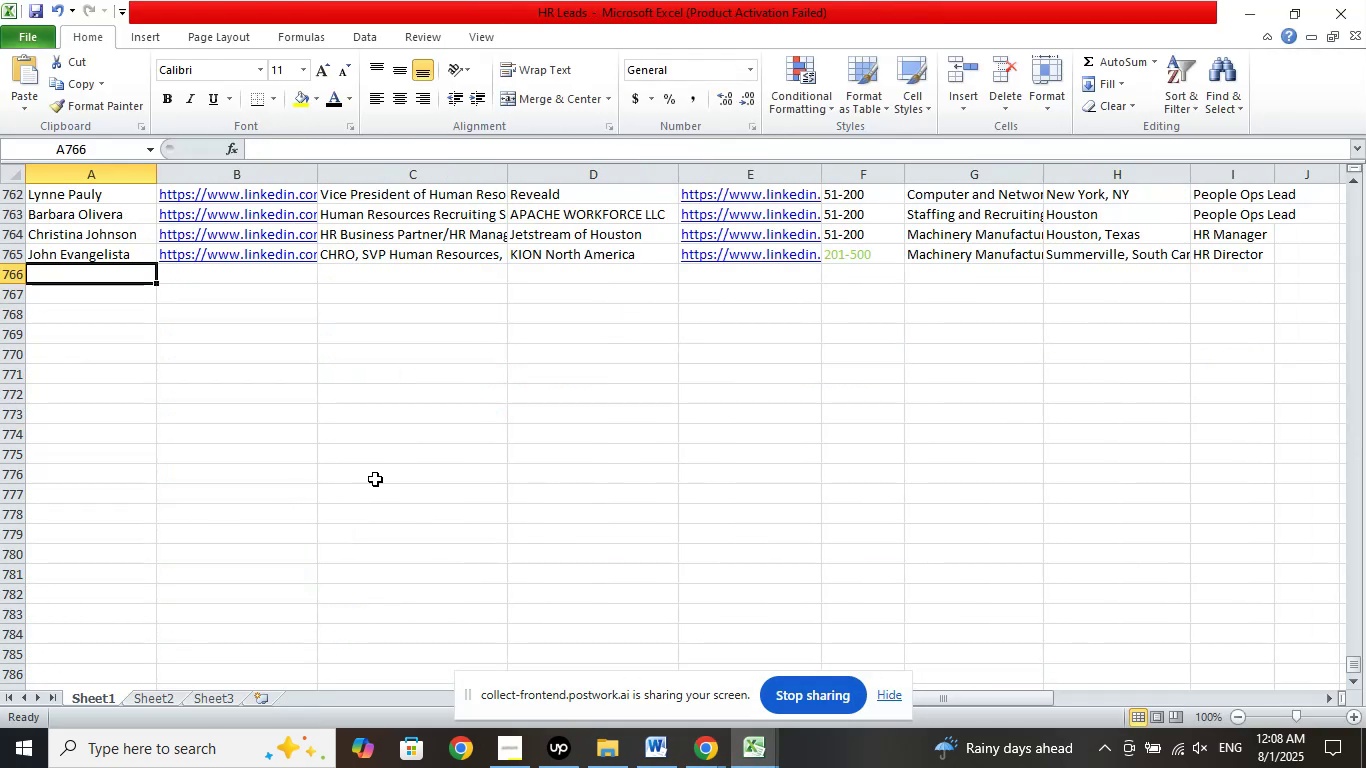 
key(Meta+ArrowRight)
 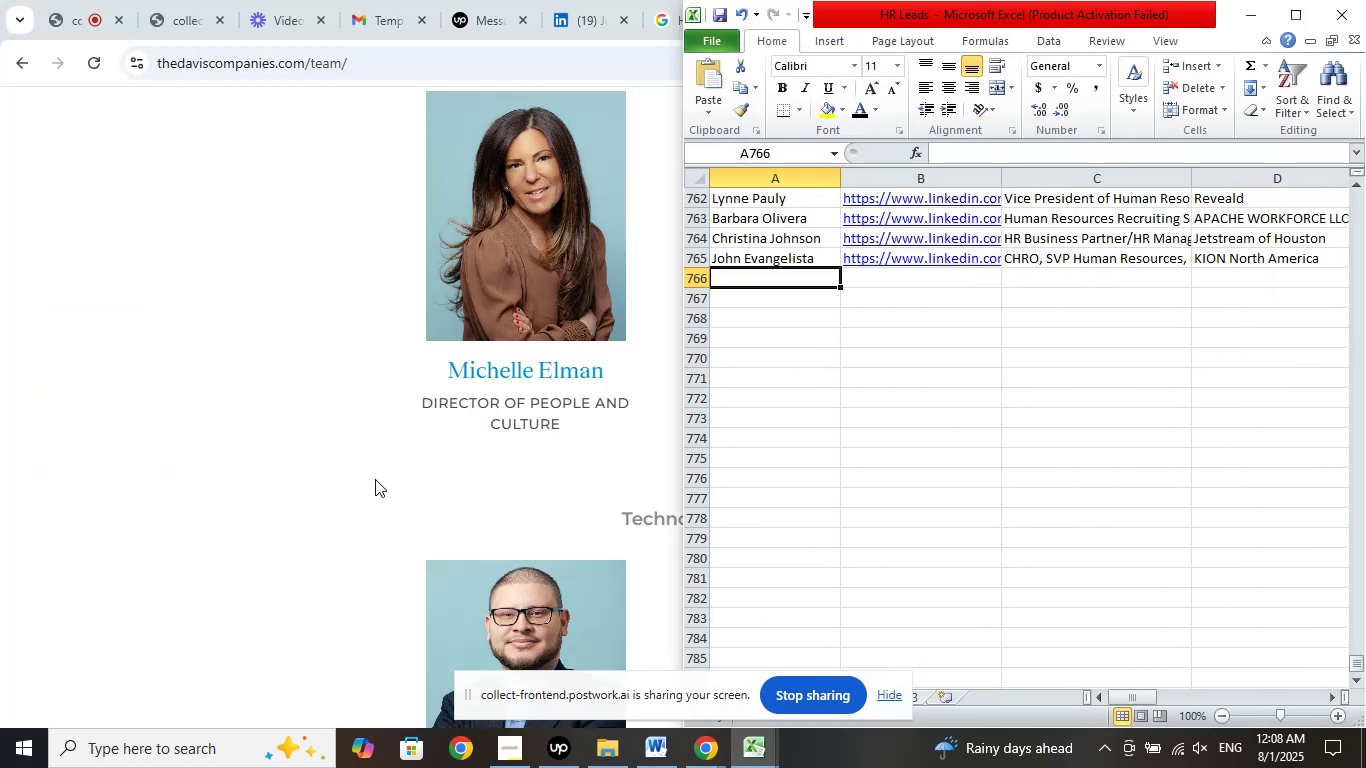 
type(Michelle Elman)
 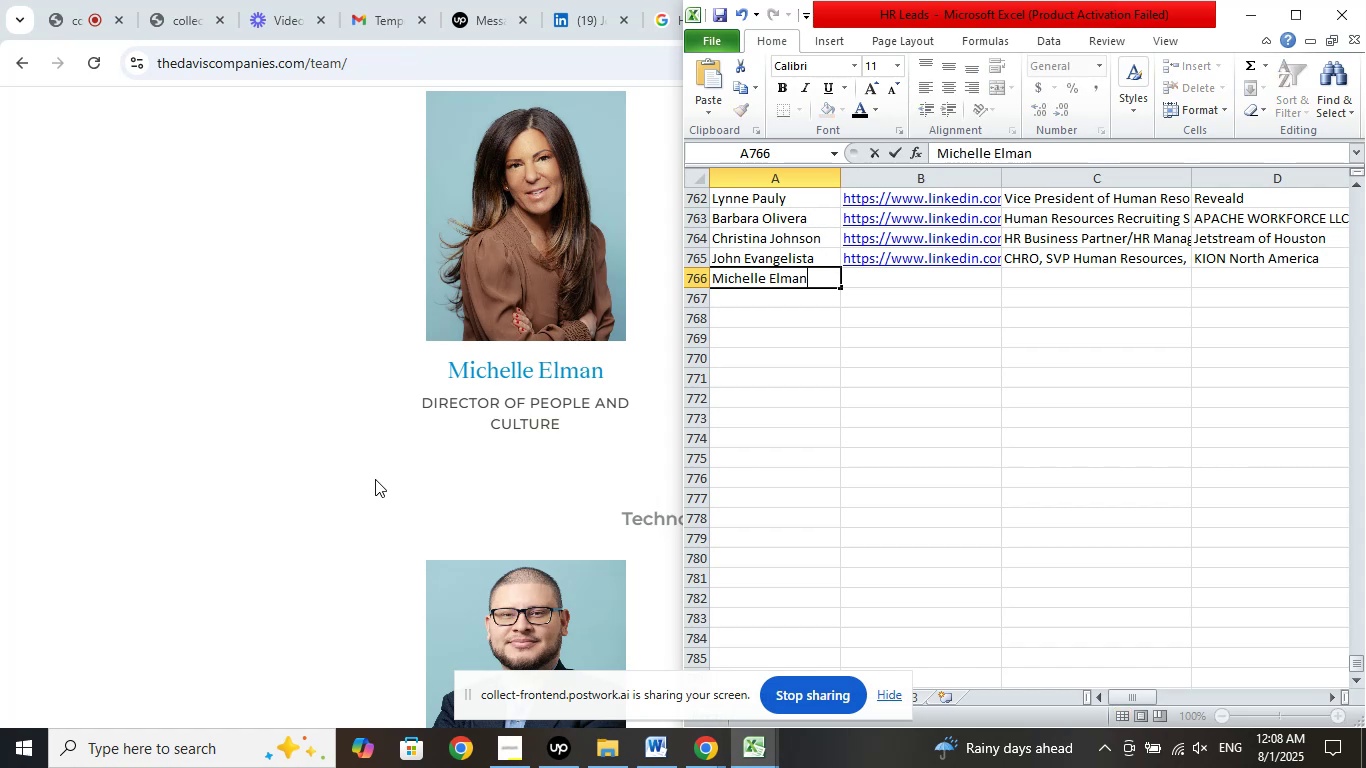 
key(ArrowRight)
 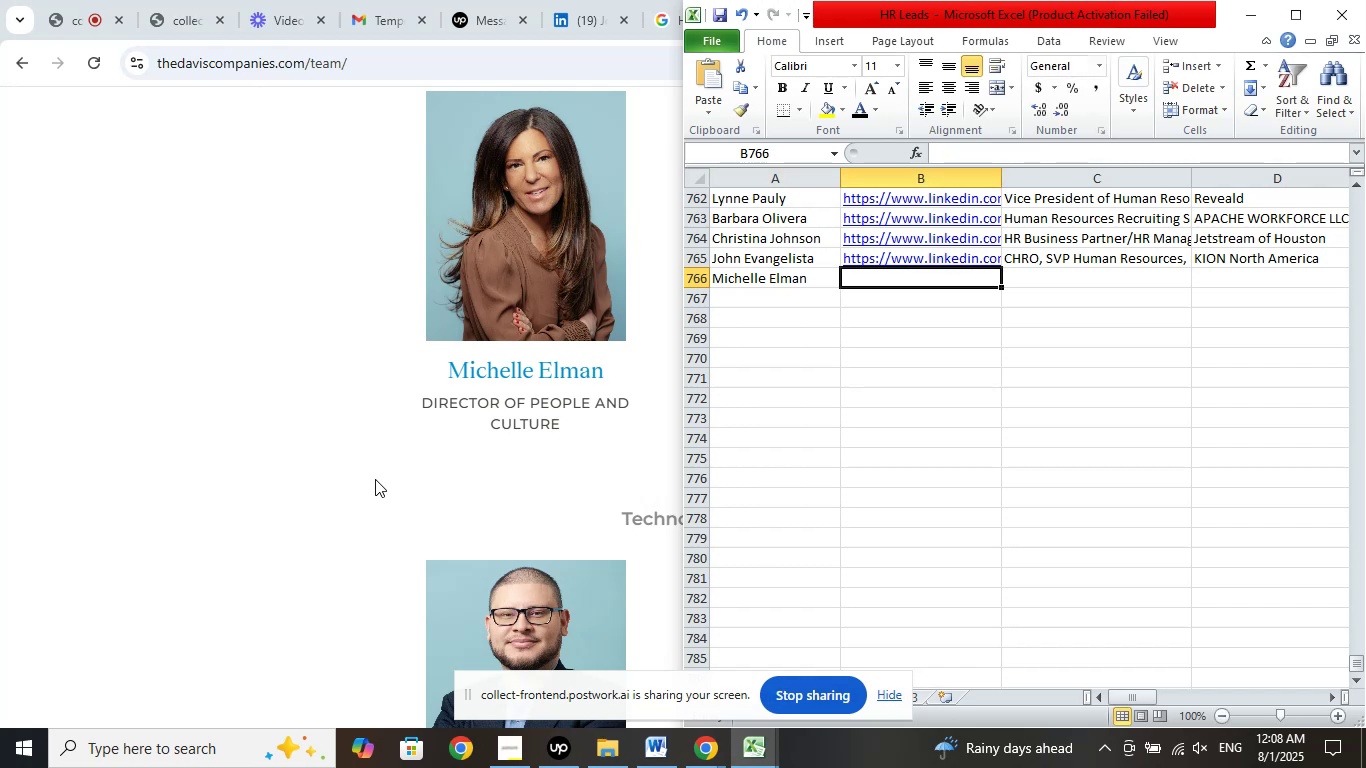 
key(ArrowRight)
 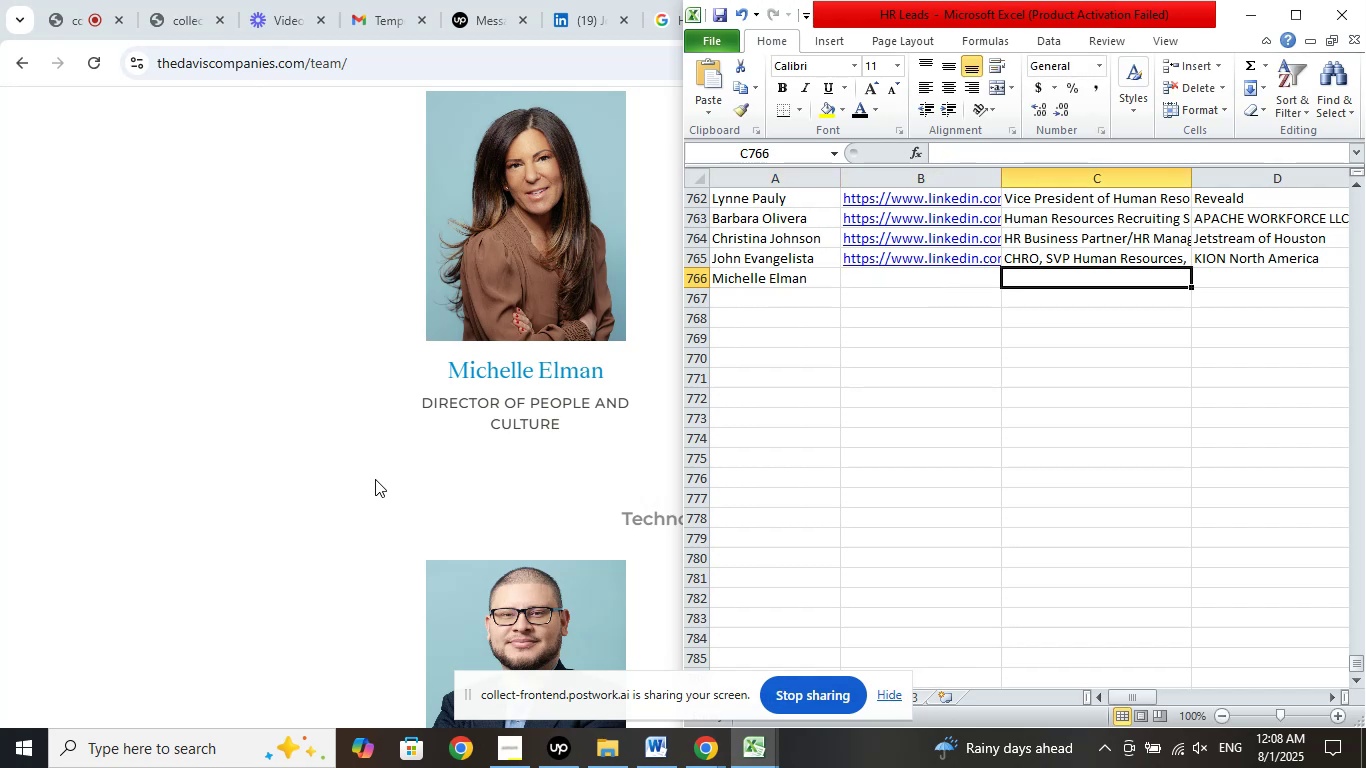 
type(Direcor)
key(Backspace)
key(Backspace)
type(tor of Poe)
key(Backspace)
key(Backspace)
type(eople and cl)
key(Backspace)
key(Backspace)
type(Cu)
 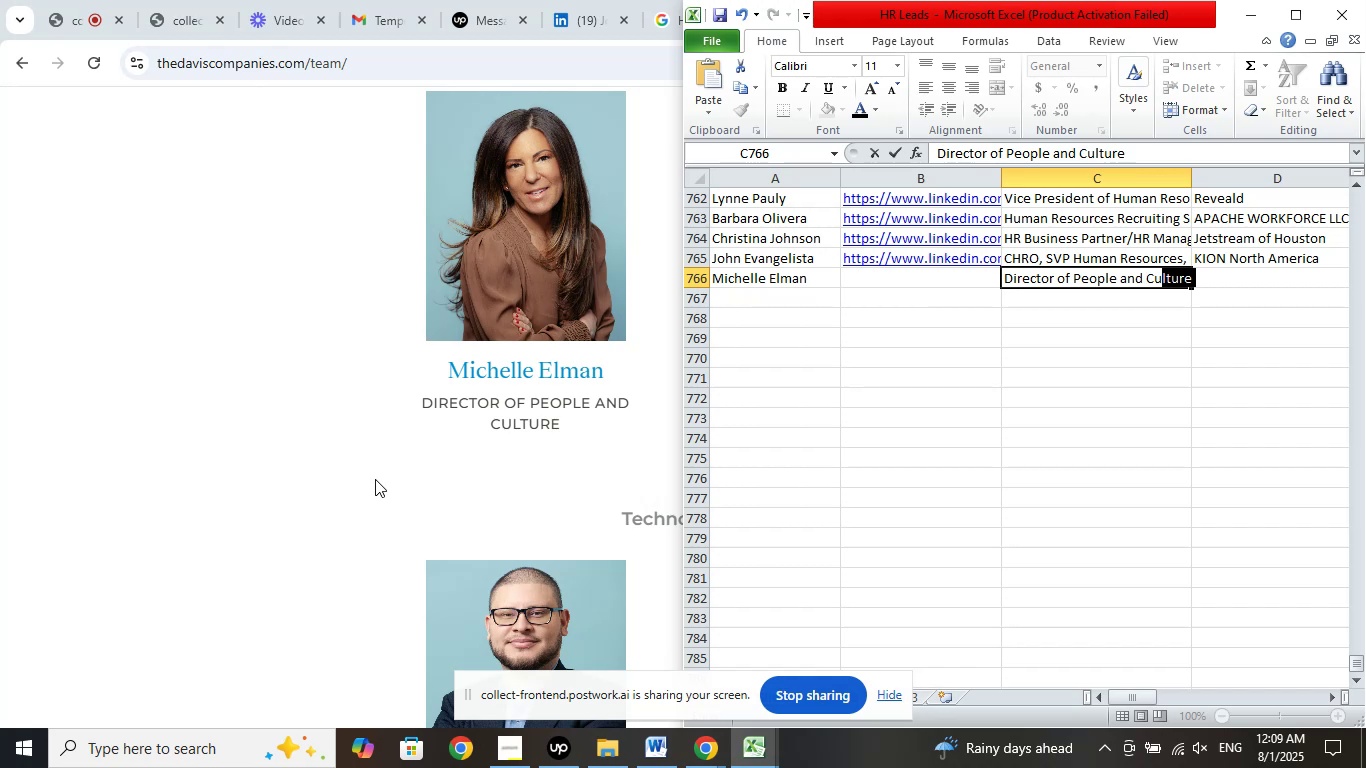 
key(ArrowDown)
 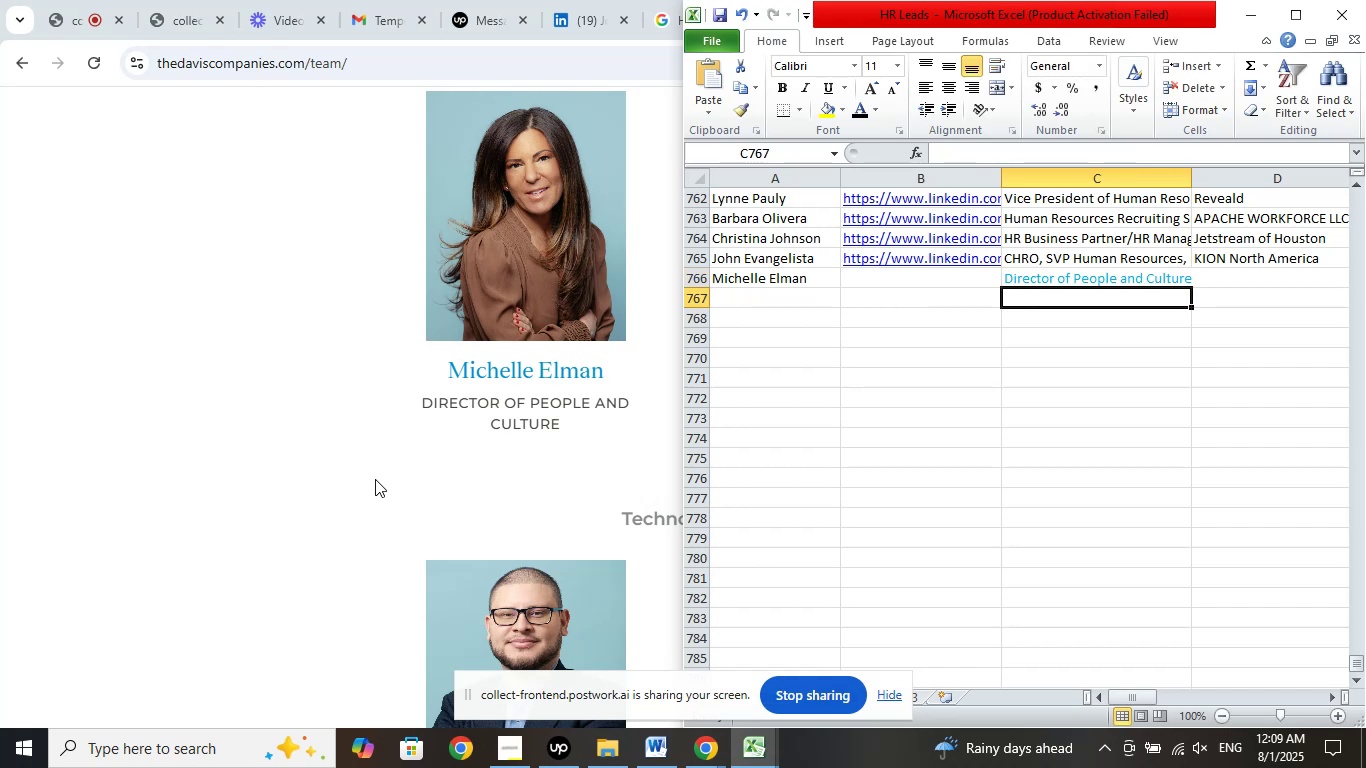 
key(ArrowLeft)
 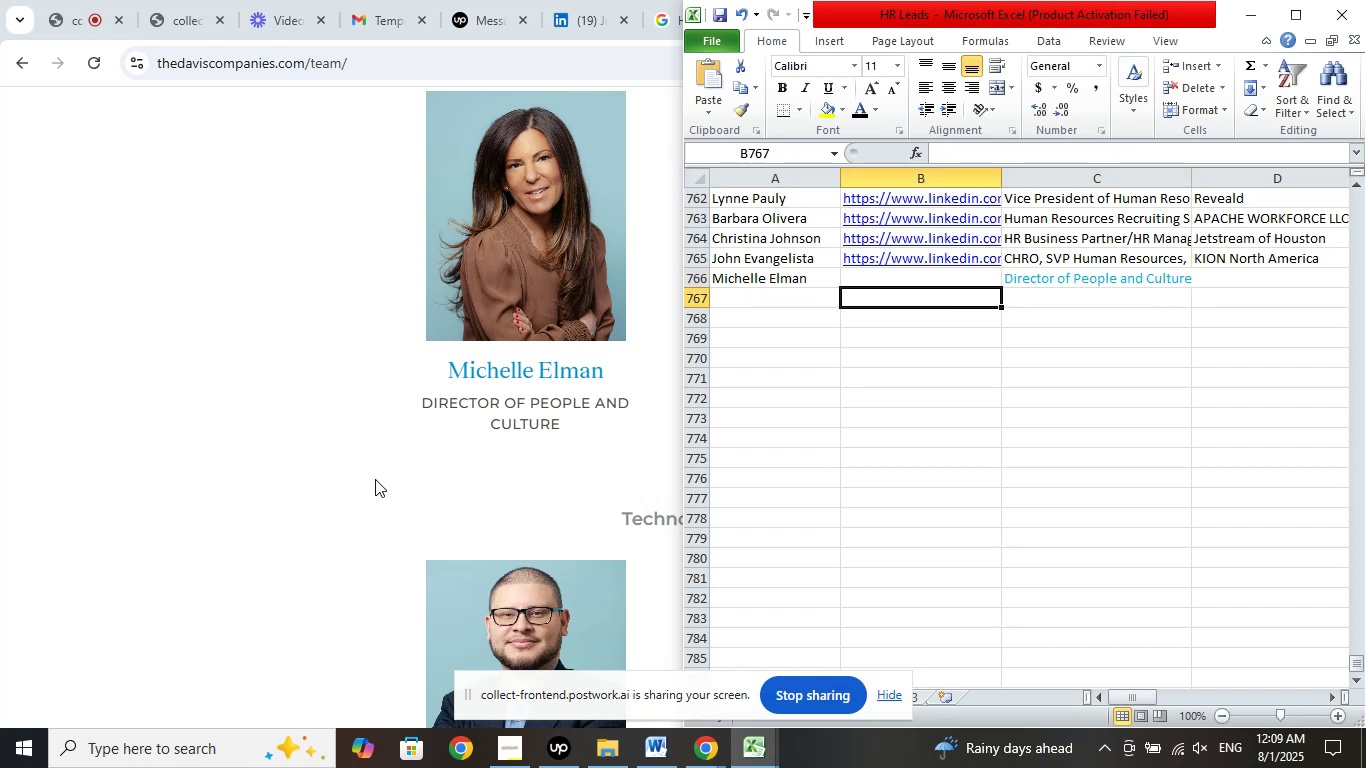 
key(ArrowLeft)
 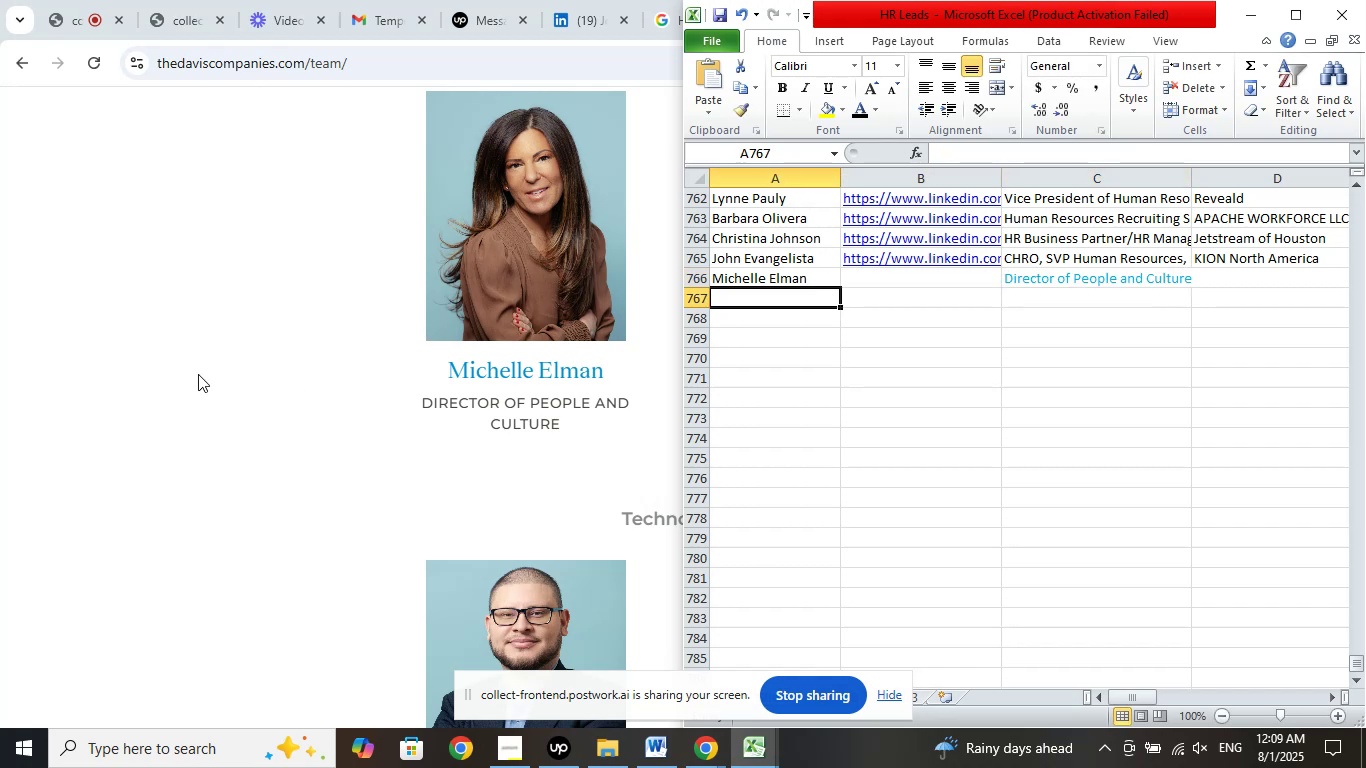 
left_click([248, 326])
 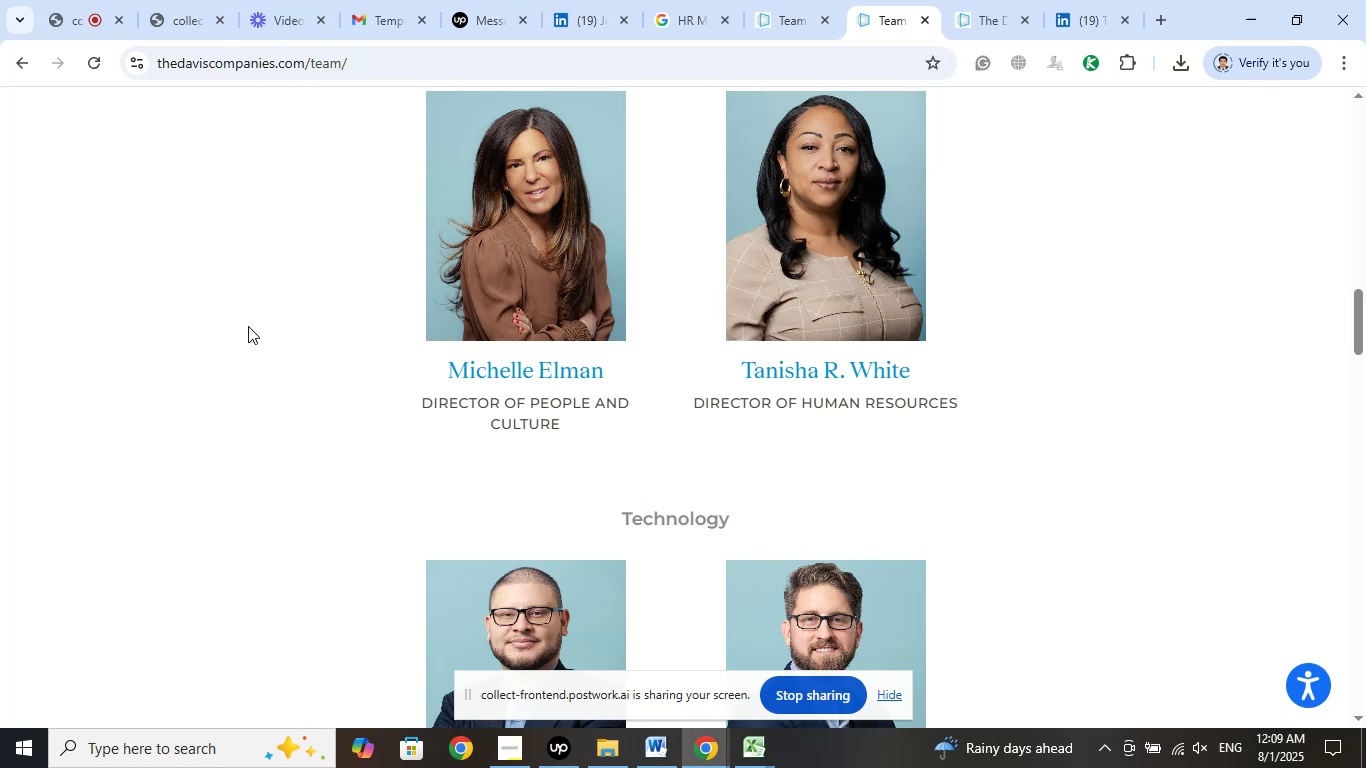 
hold_key(key=MetaLeft, duration=0.58)
 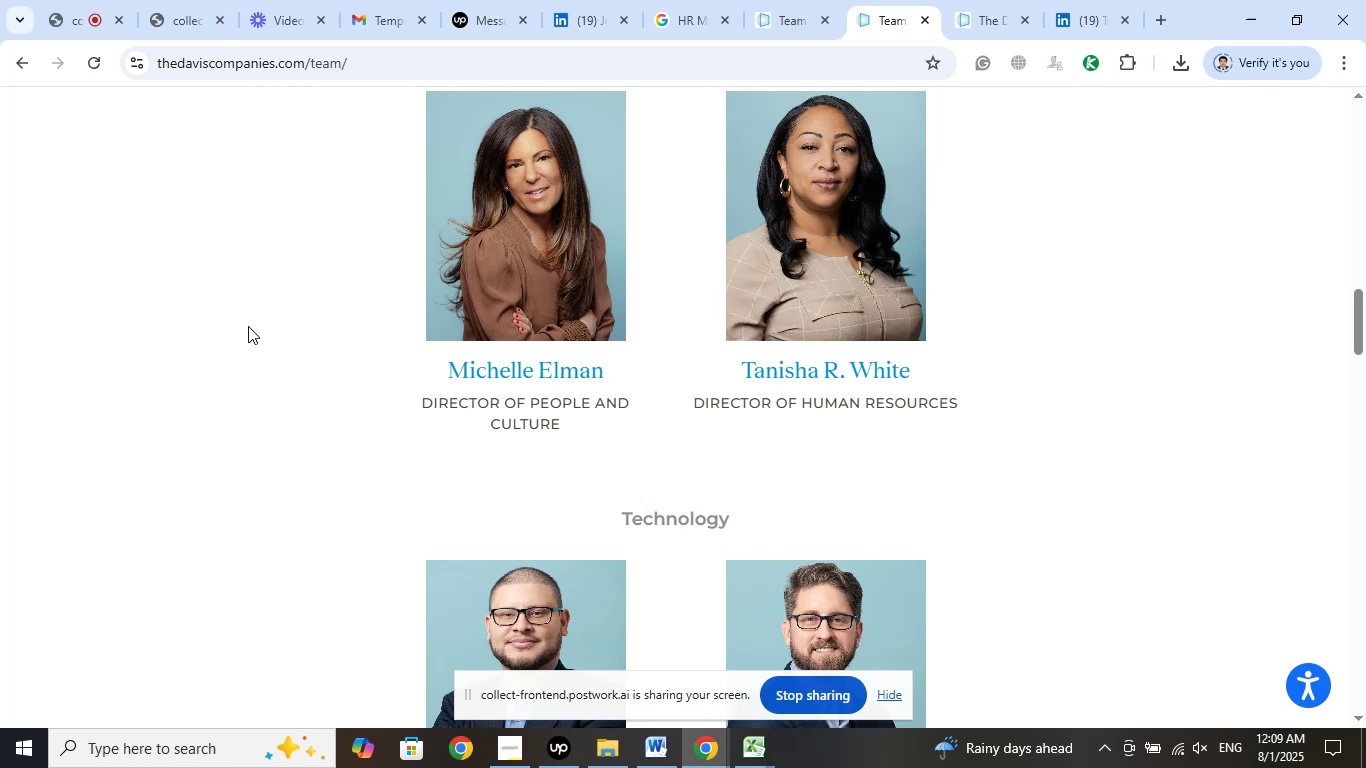 
key(Control+Meta+ControlRight)
 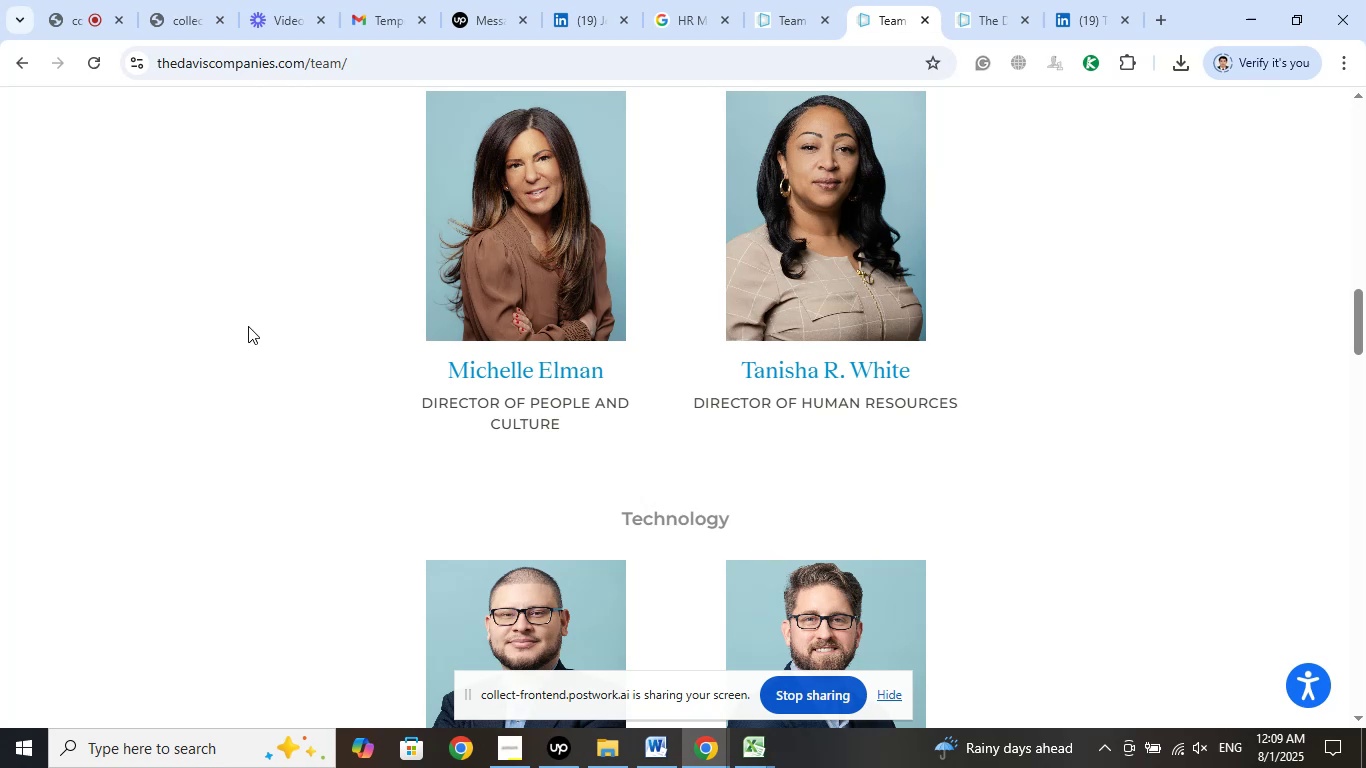 
key(Meta+ArrowLeft)
 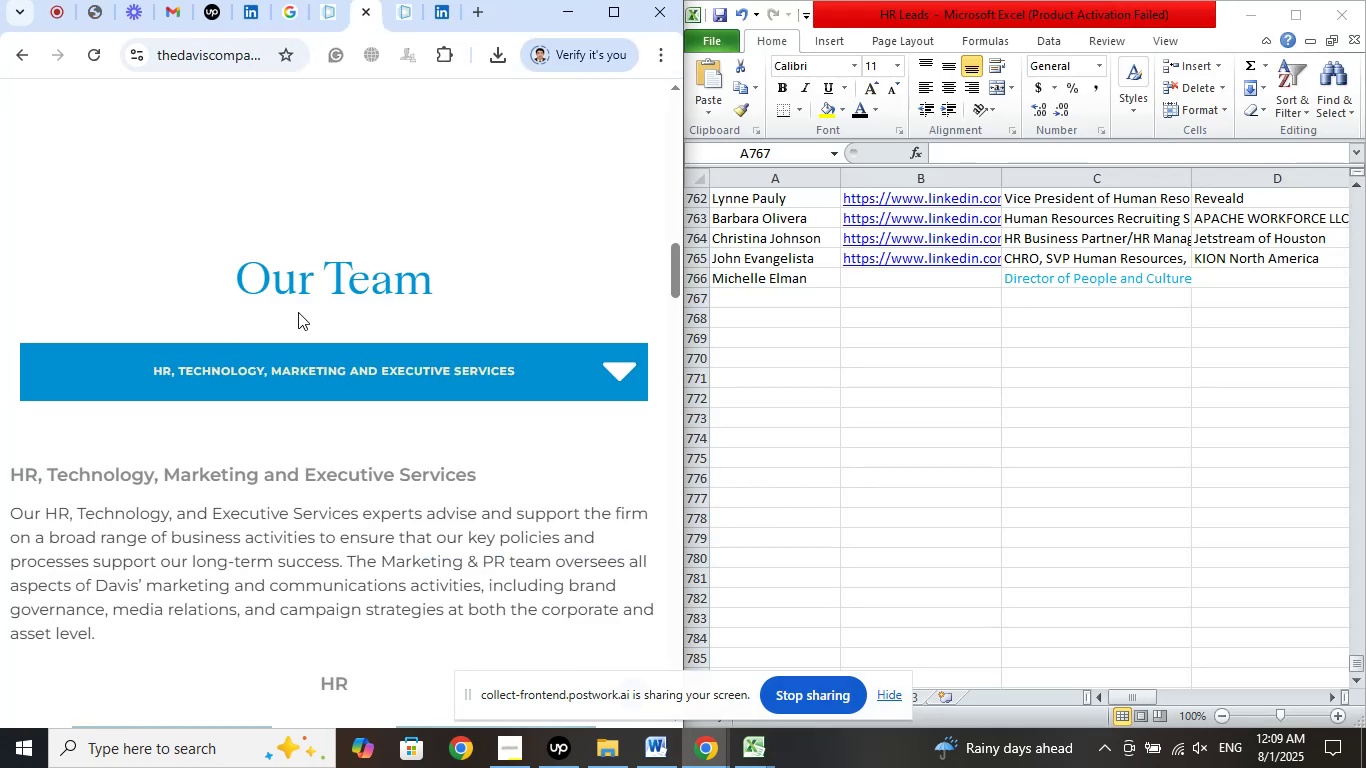 
scroll: coordinate [406, 322], scroll_direction: down, amount: 3.0
 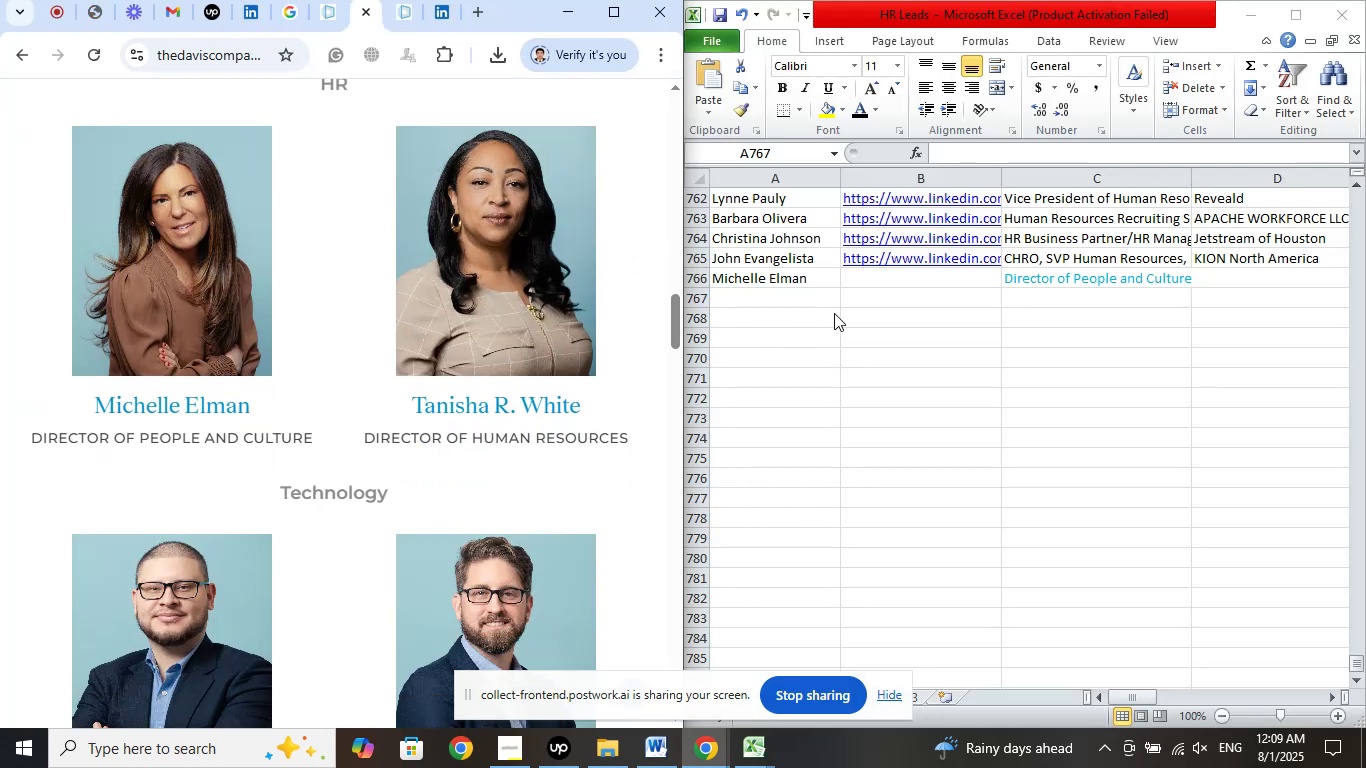 
left_click([835, 312])
 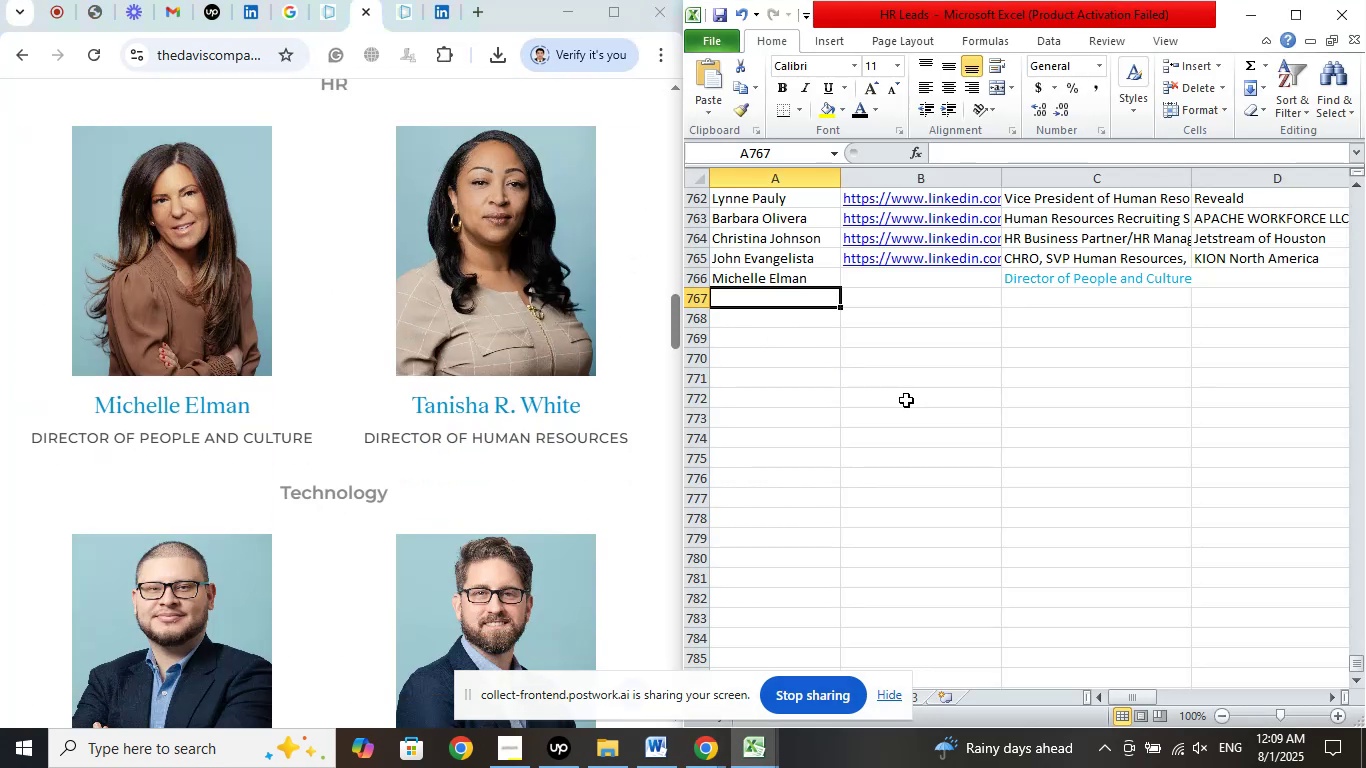 
type(Tanisha R. White)
 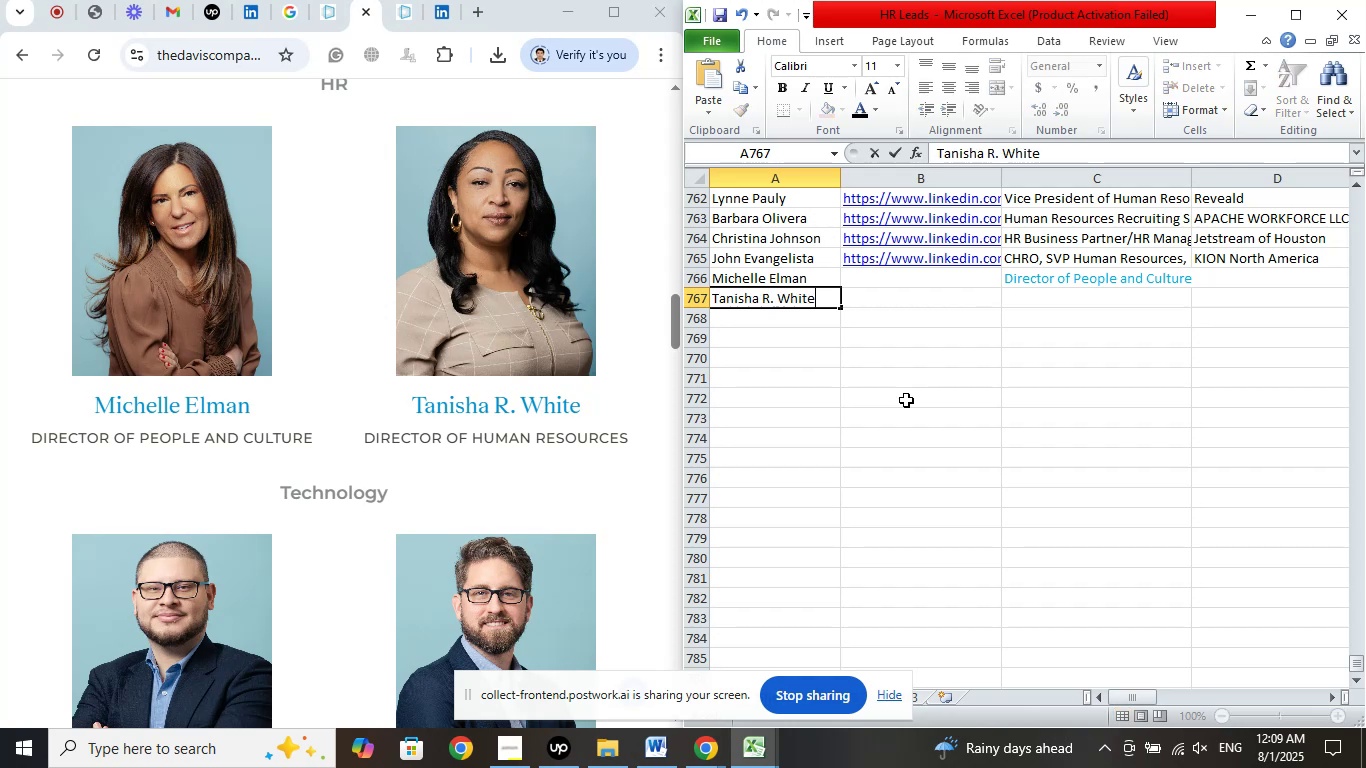 
key(ArrowRight)
 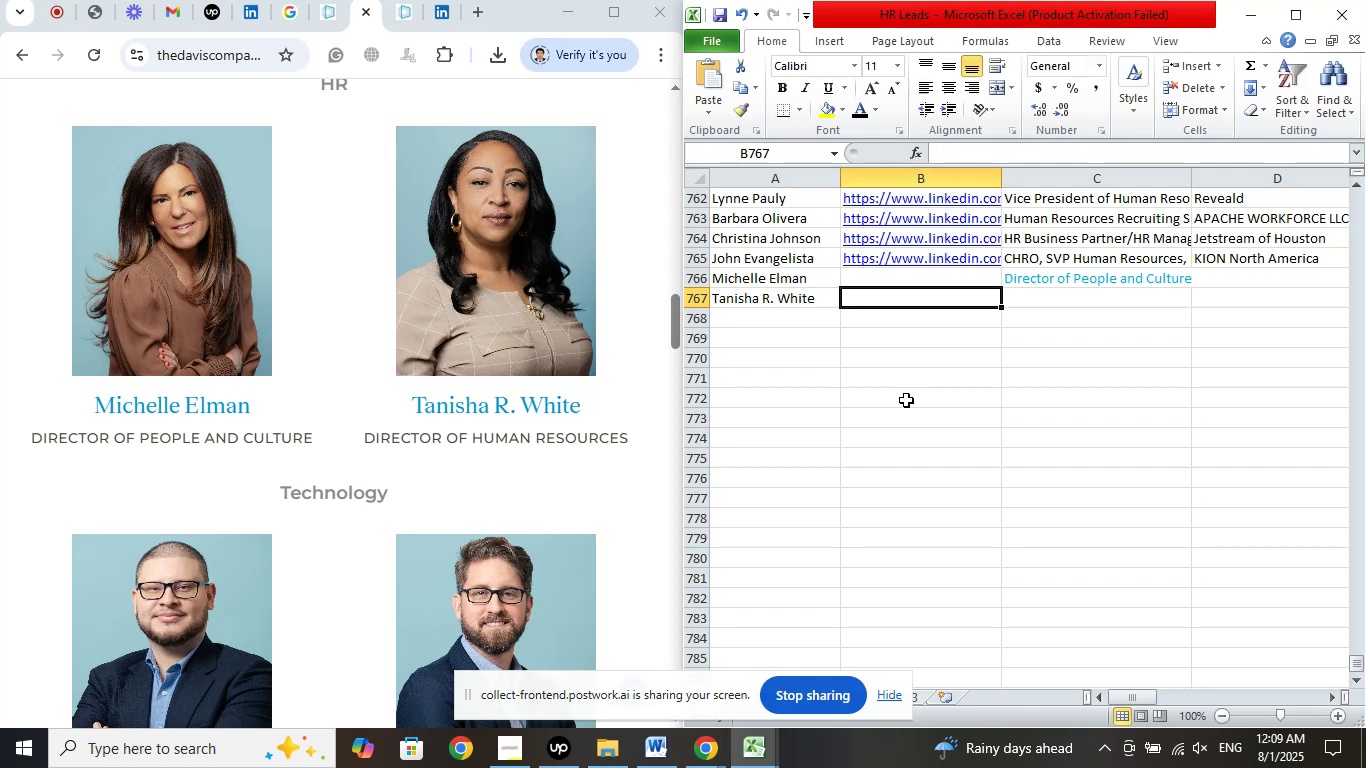 
key(ArrowRight)
 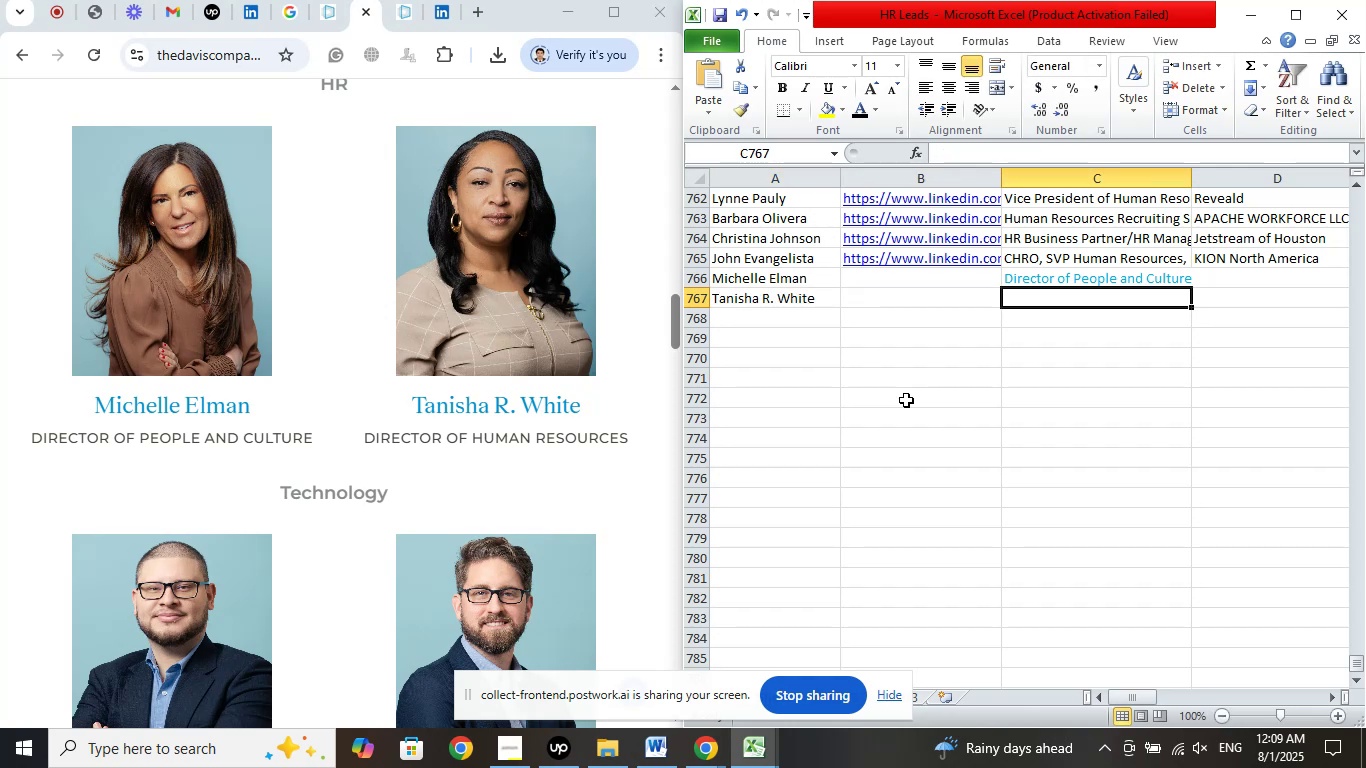 
type(Director of Human Ro)
key(Backspace)
type(esourf)
key(Backspace)
key(Backspace)
type(ces)
 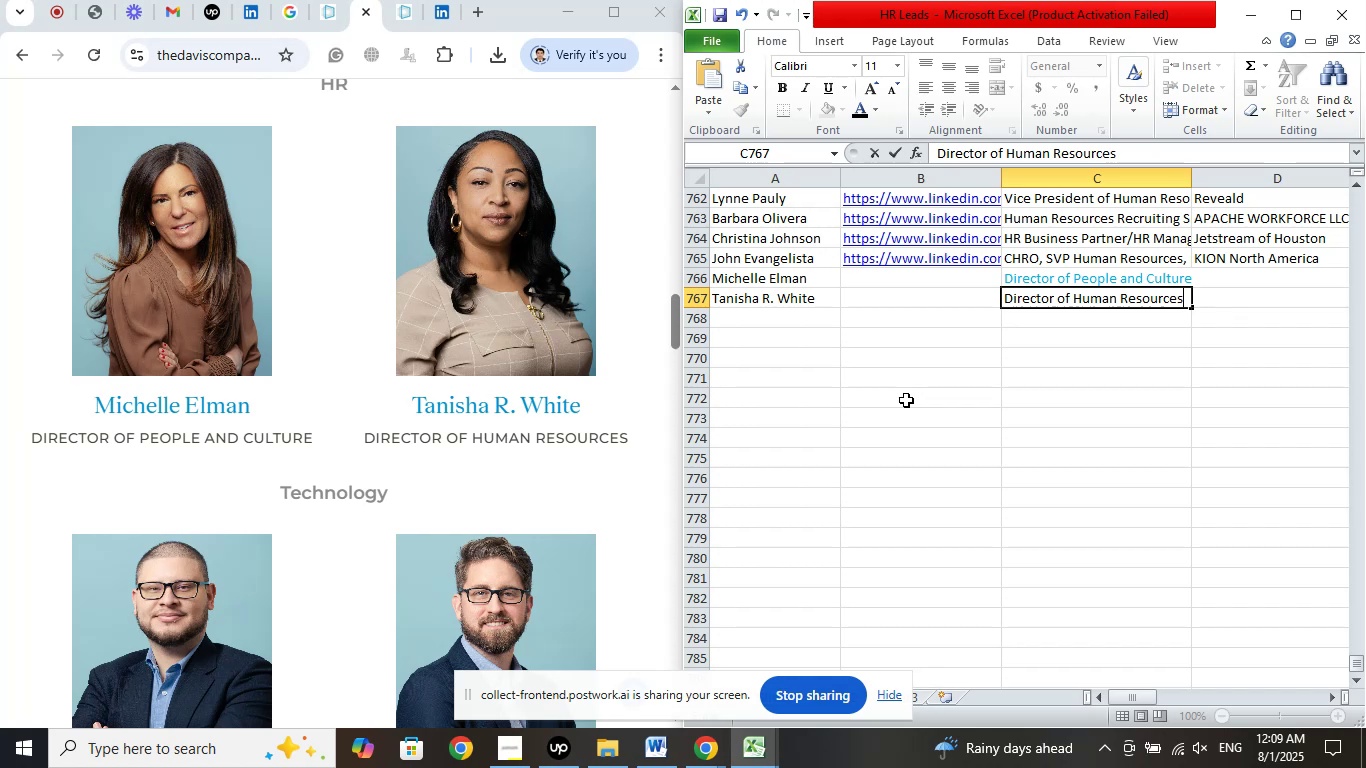 
left_click([906, 400])
 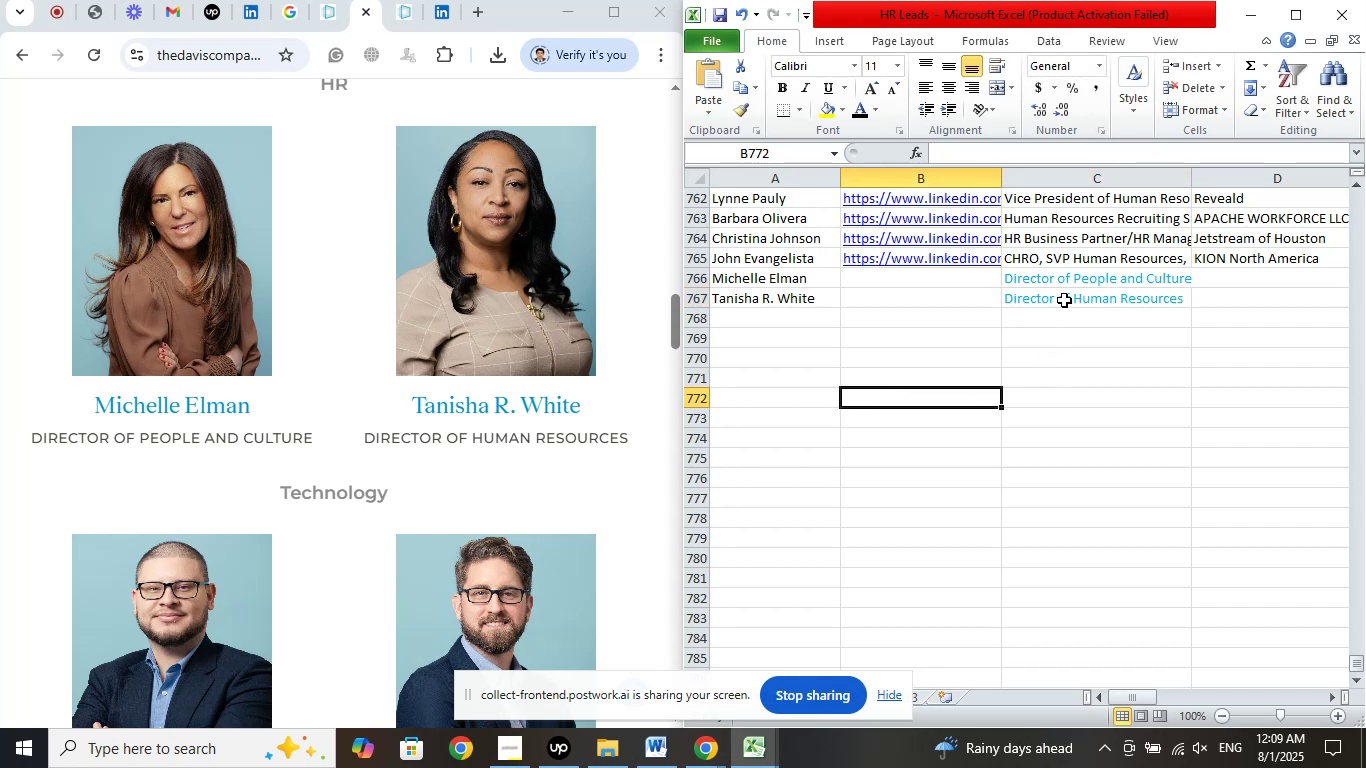 
left_click([1064, 300])
 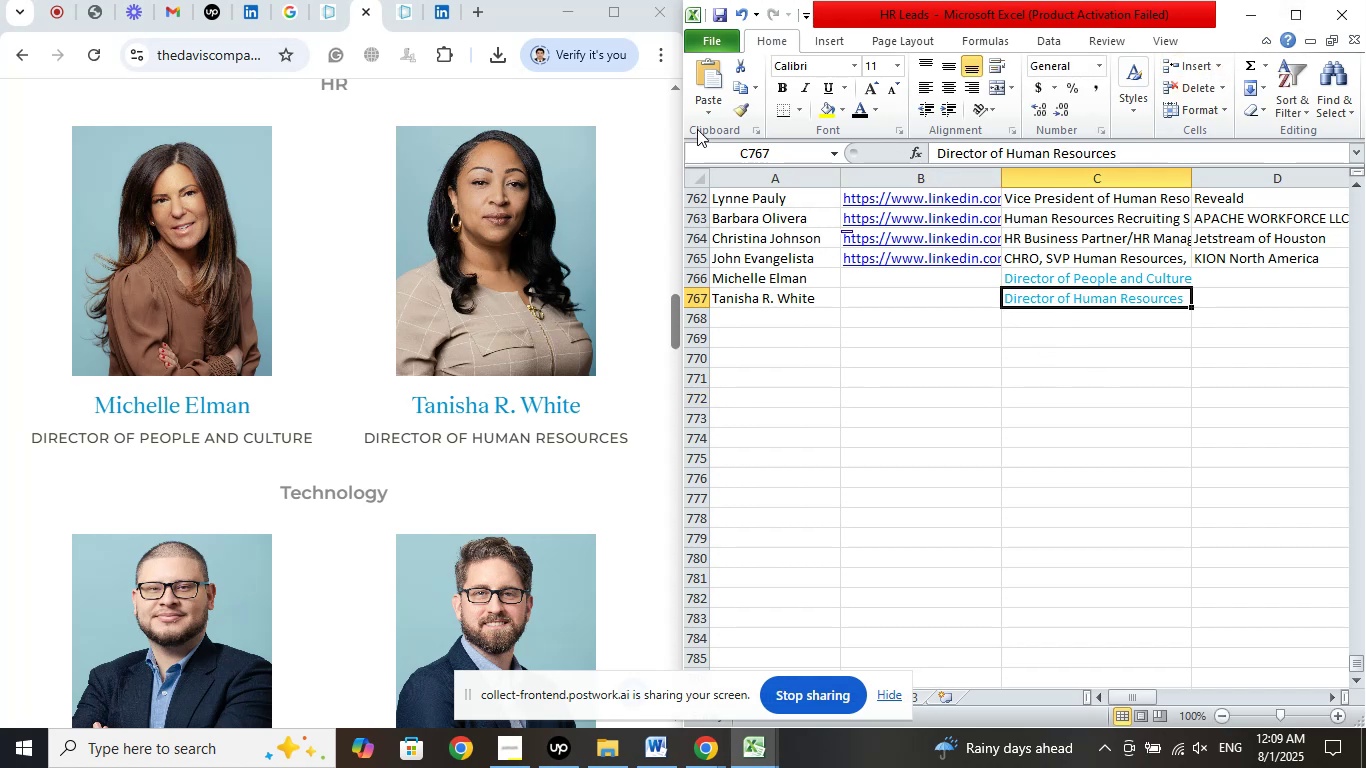 
left_click([621, 4])
 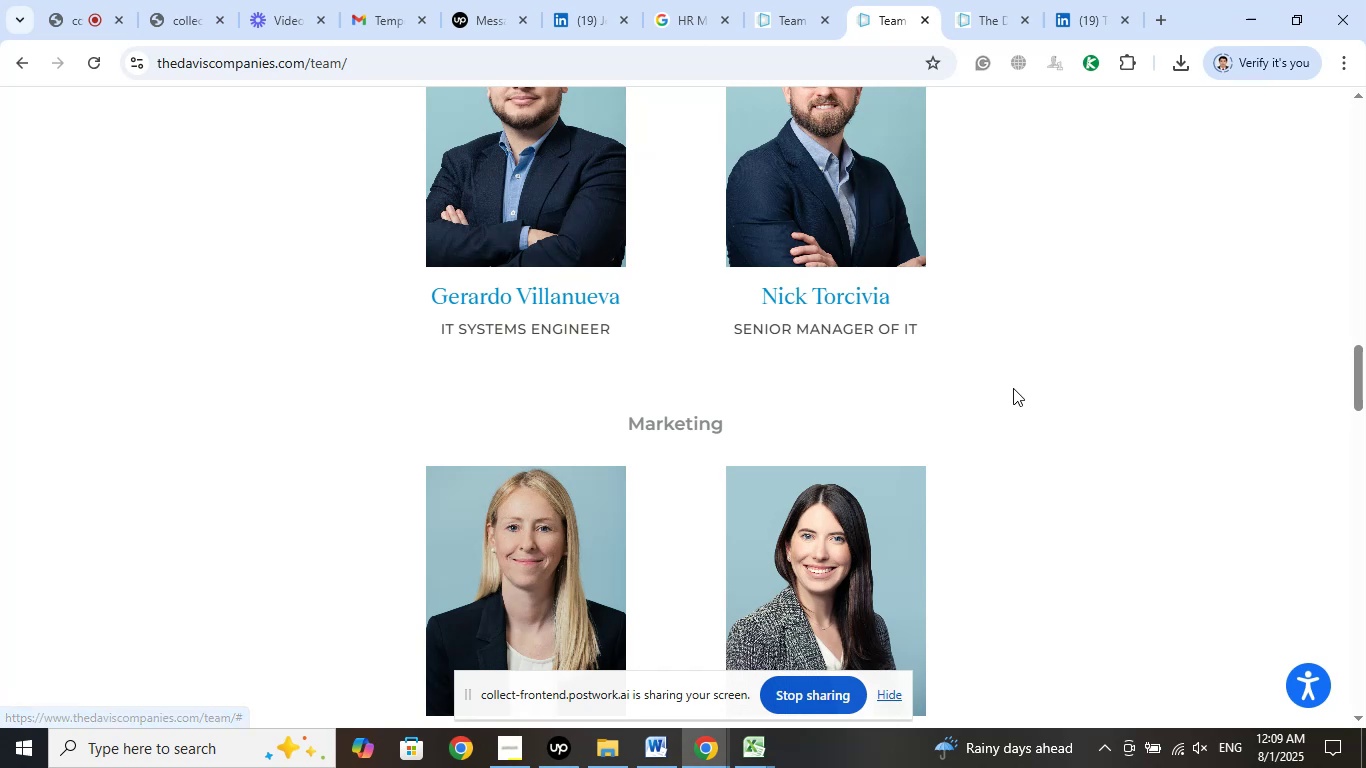 
scroll: coordinate [1063, 277], scroll_direction: up, amount: 31.0
 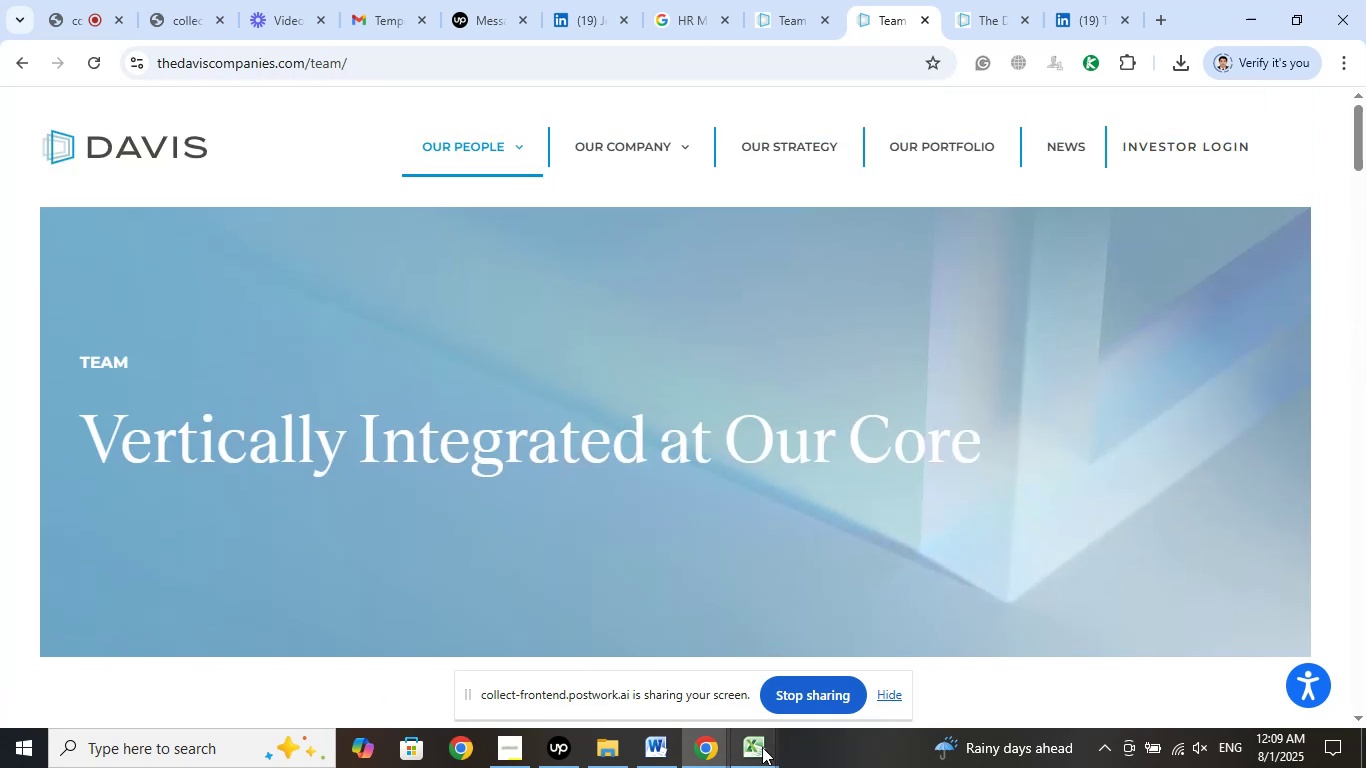 
left_click([734, 761])
 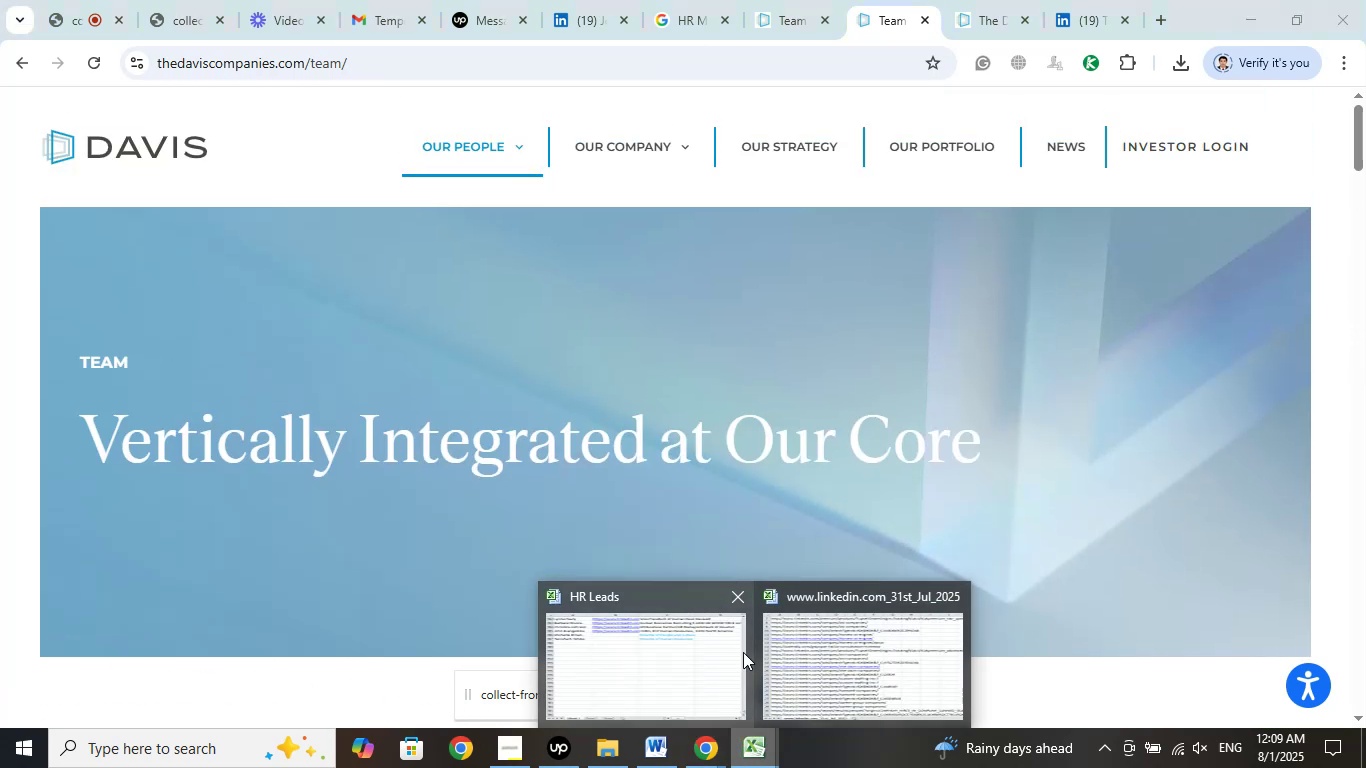 
left_click([724, 647])
 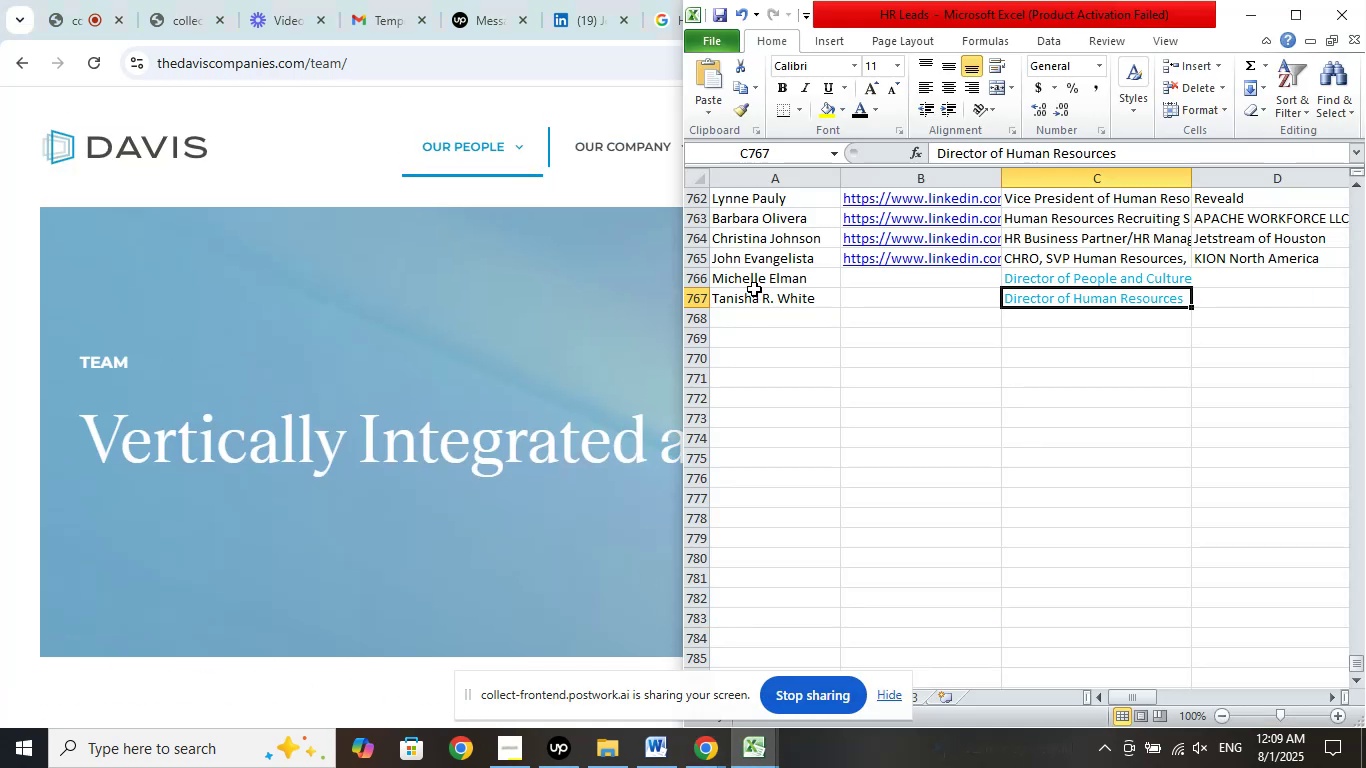 
left_click([754, 282])
 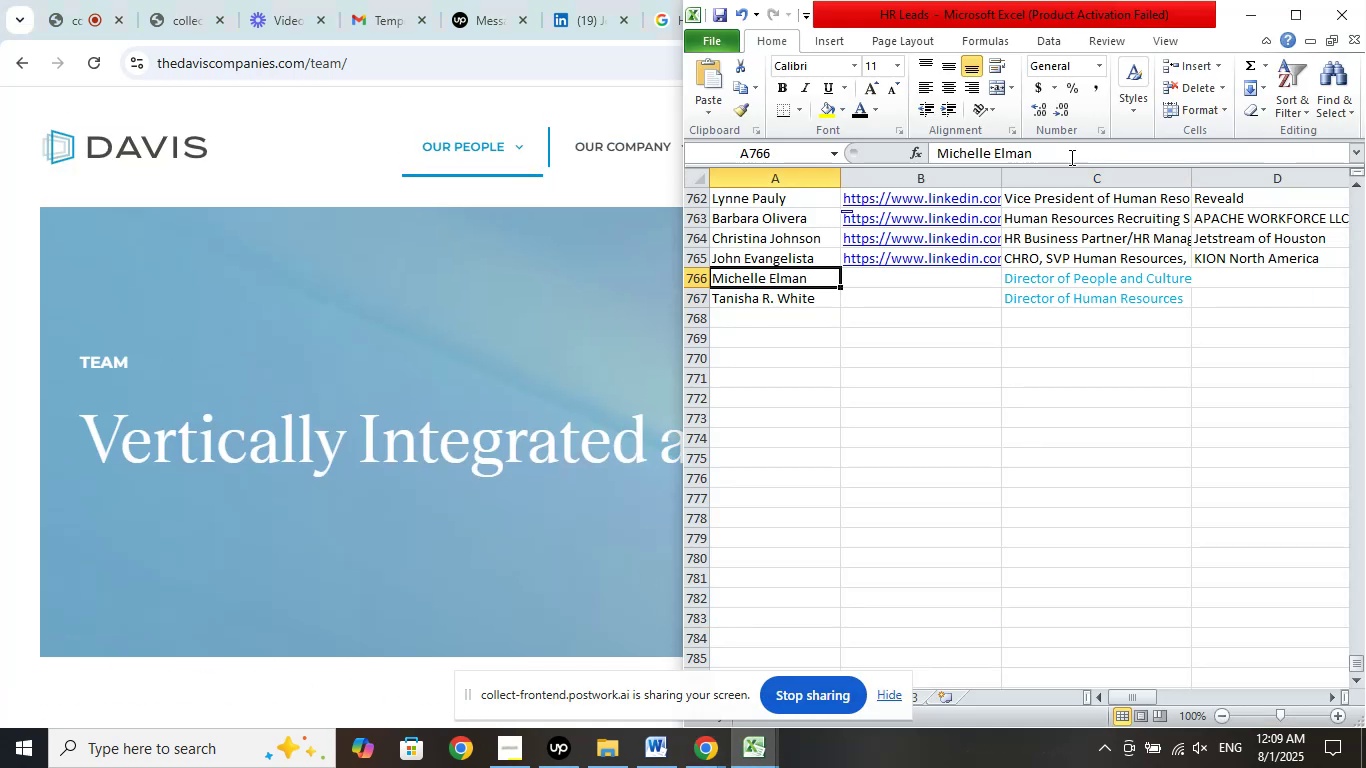 
left_click_drag(start_coordinate=[1070, 157], to_coordinate=[889, 148])
 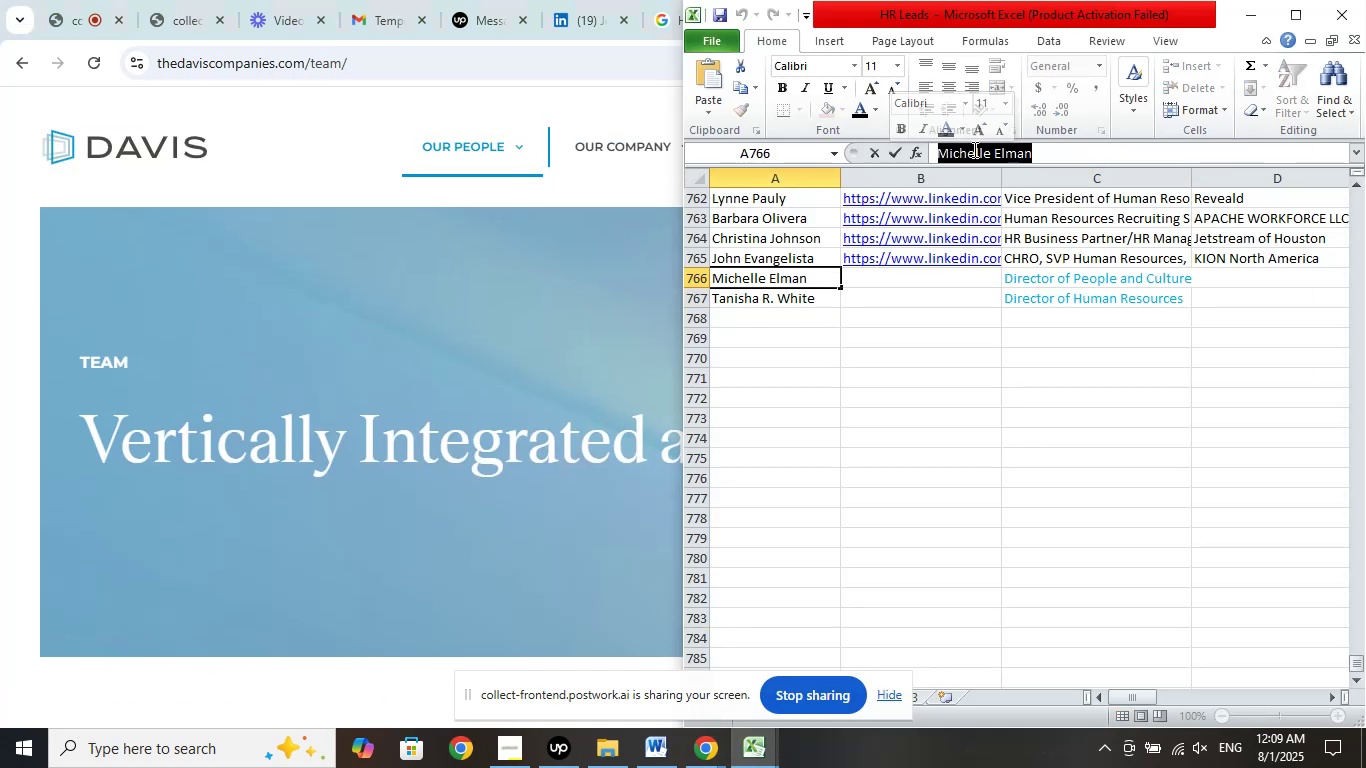 
right_click([973, 149])
 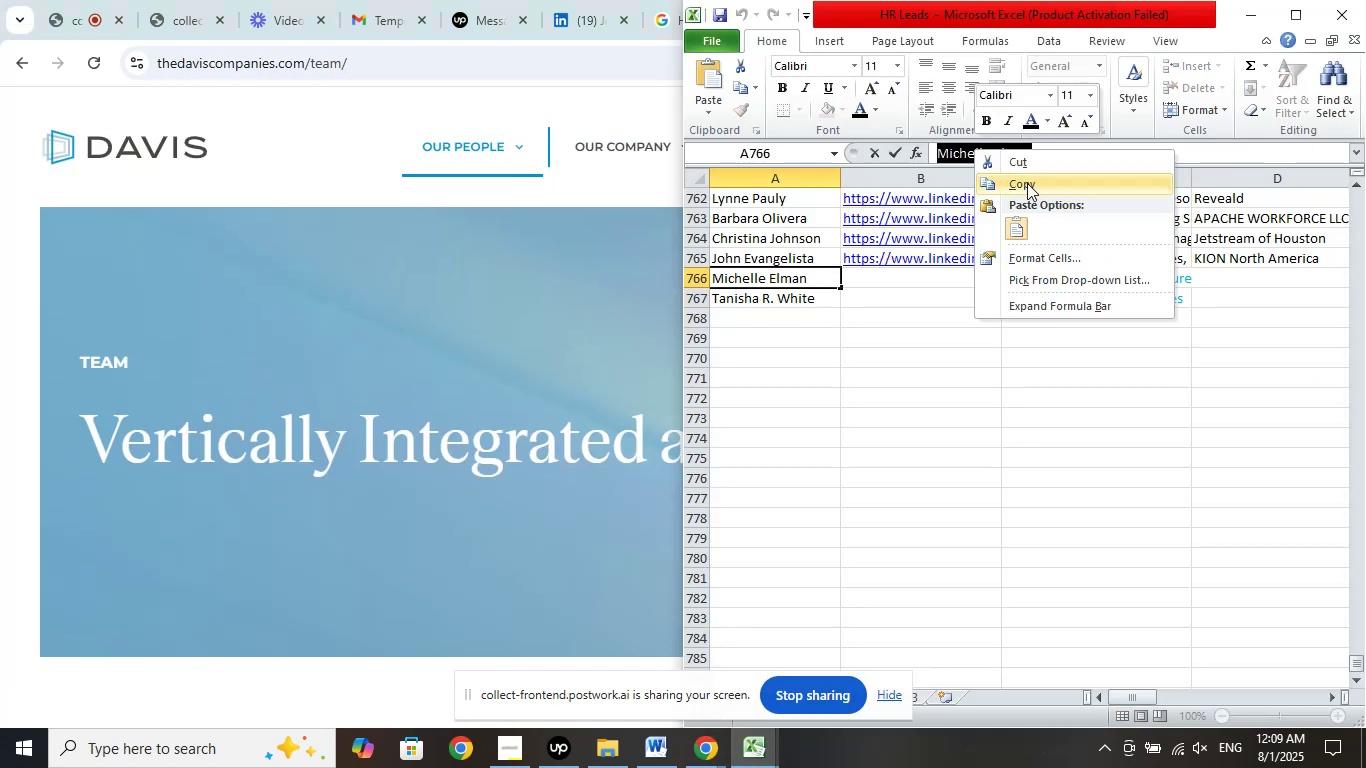 
left_click([1027, 183])
 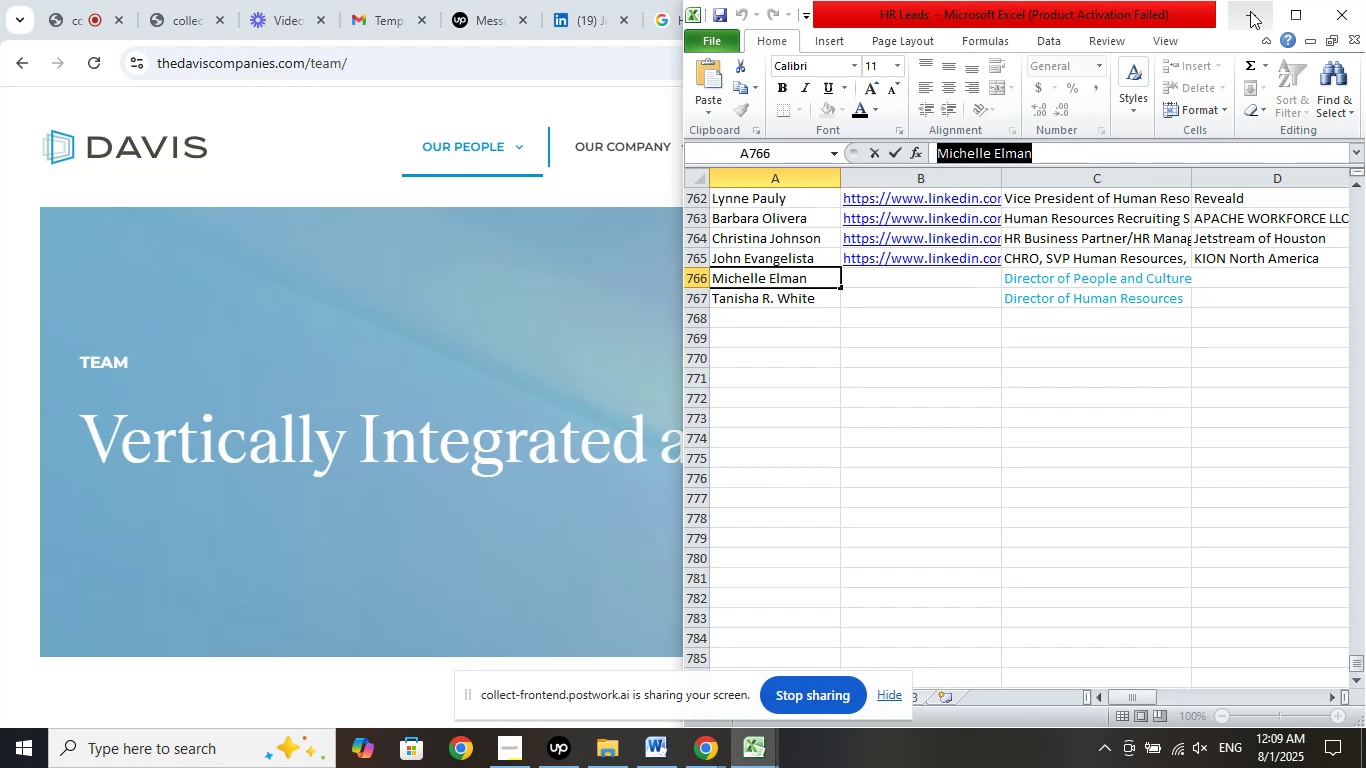 
left_click([1250, 11])
 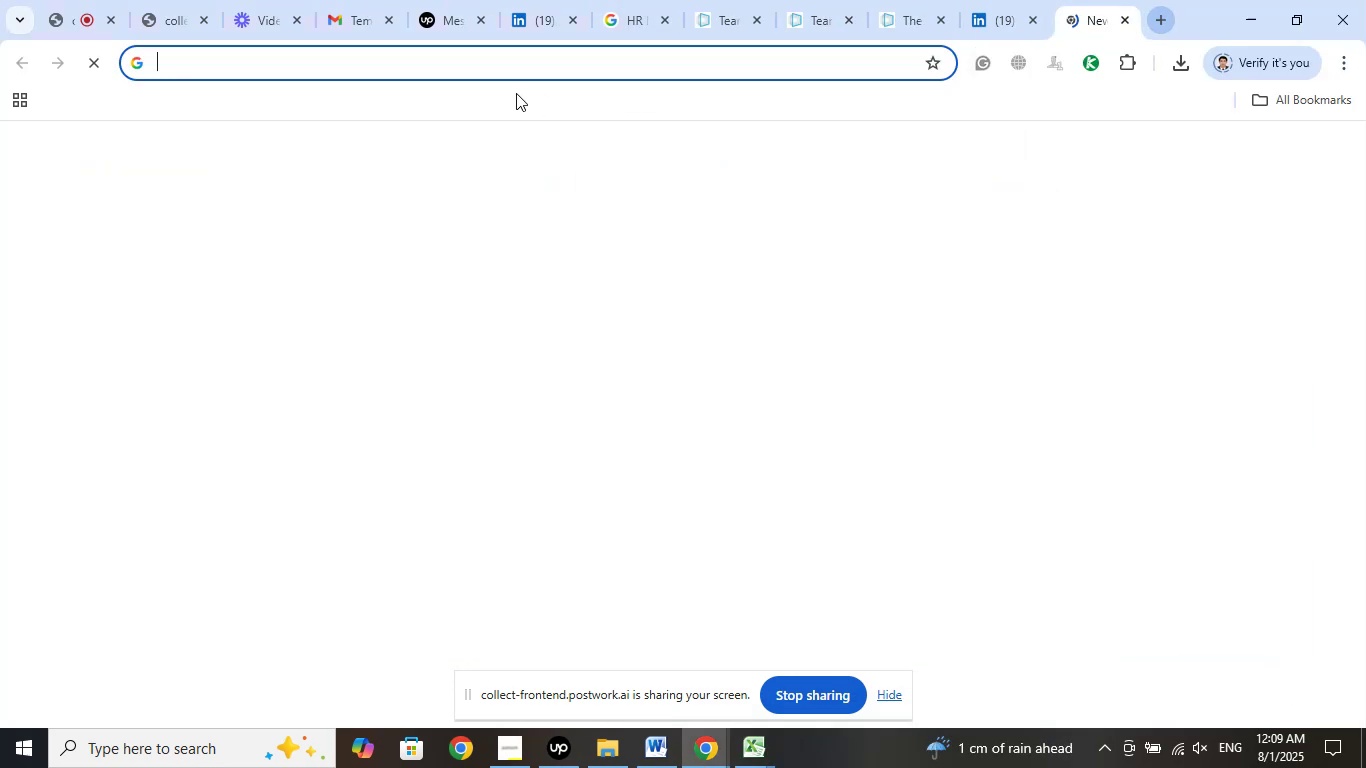 
right_click([507, 56])
 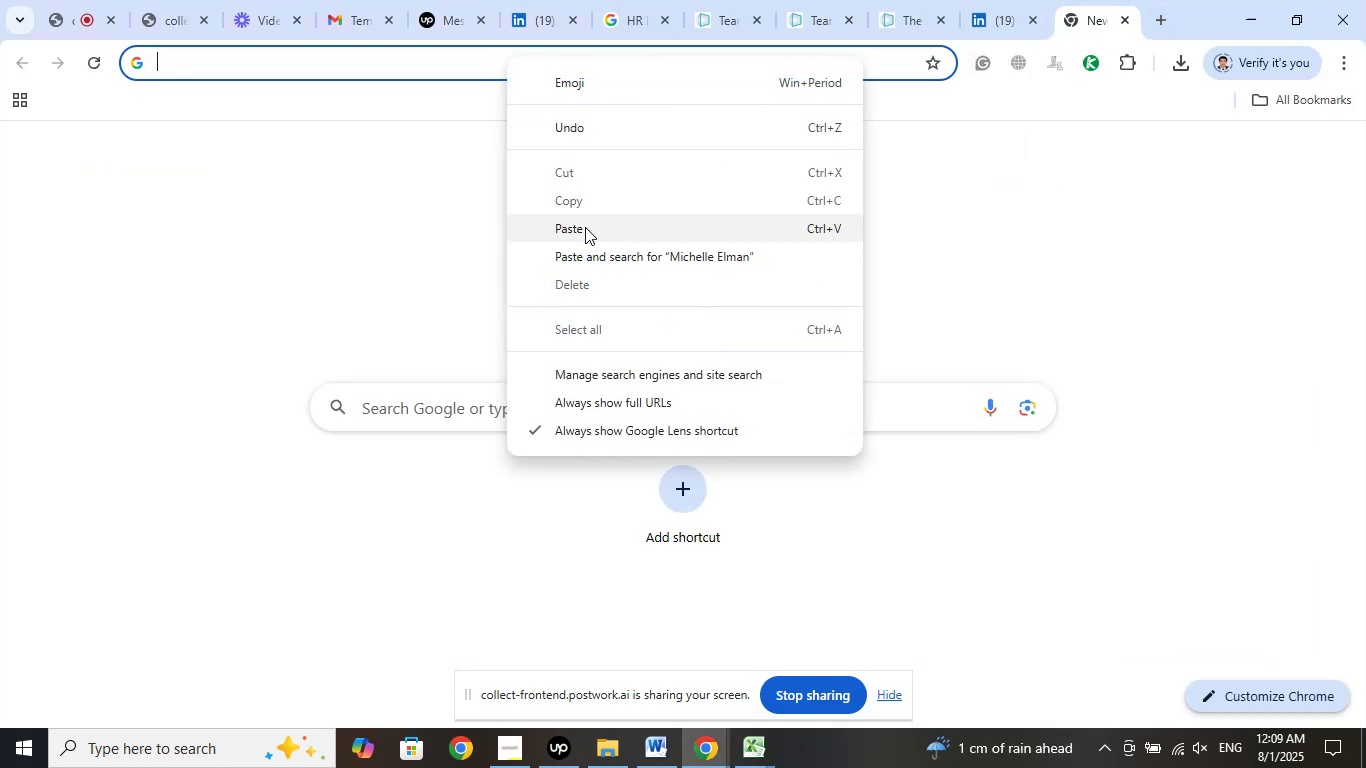 
left_click([585, 227])
 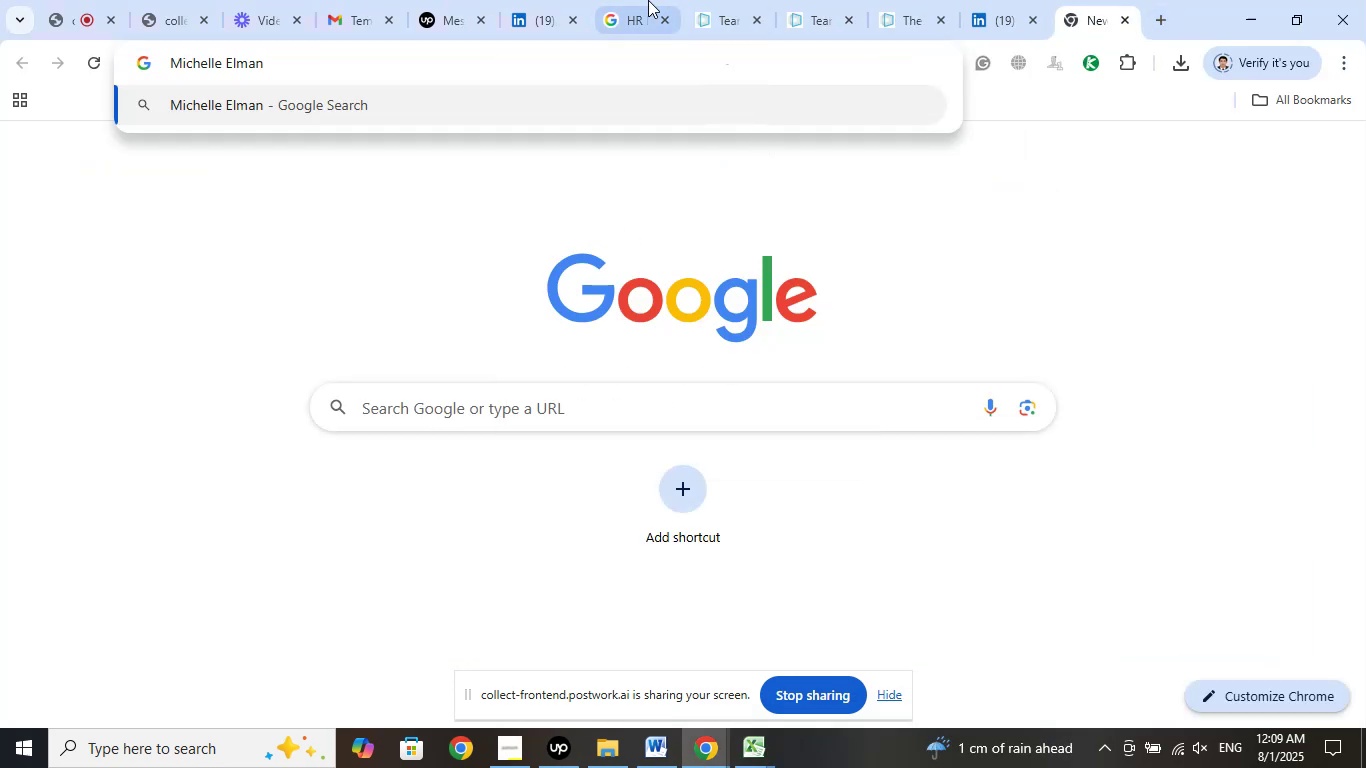 
left_click([648, 0])
 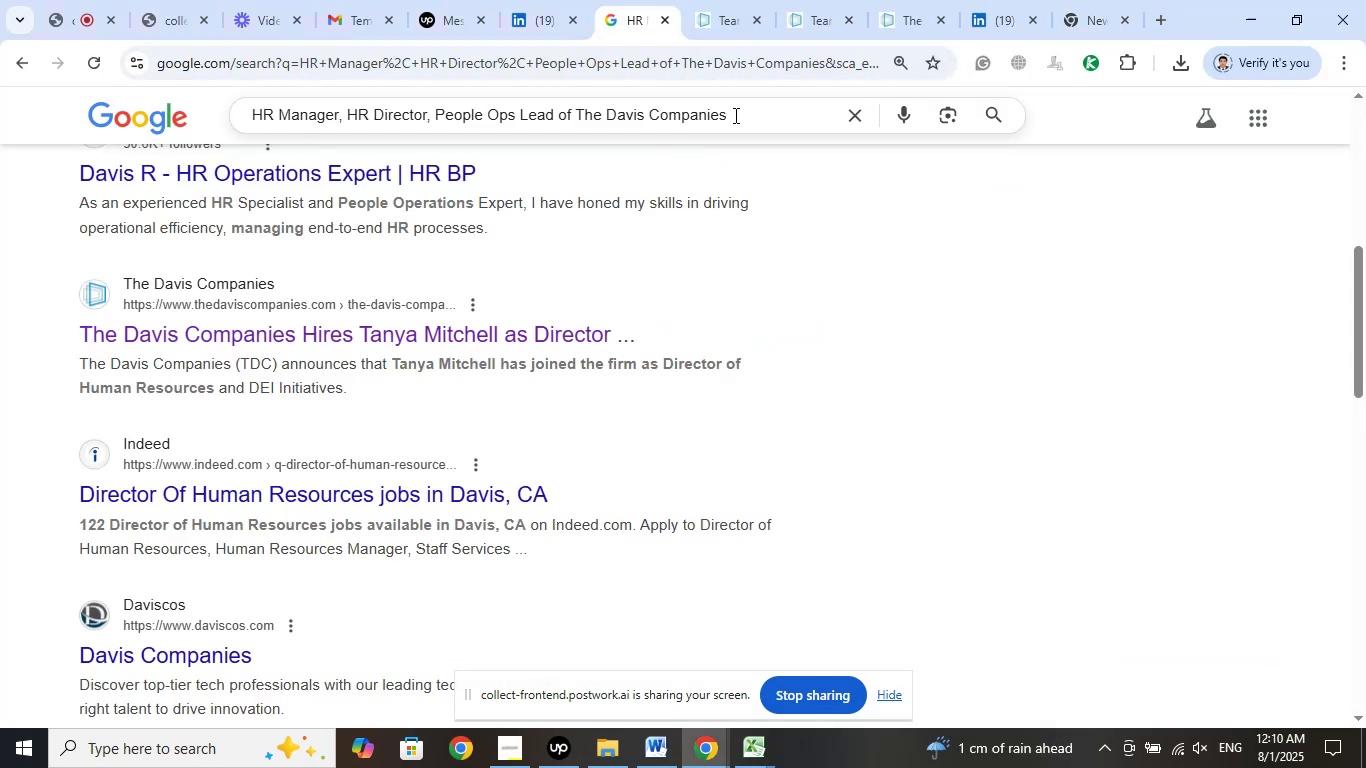 
left_click_drag(start_coordinate=[725, 111], to_coordinate=[578, 112])
 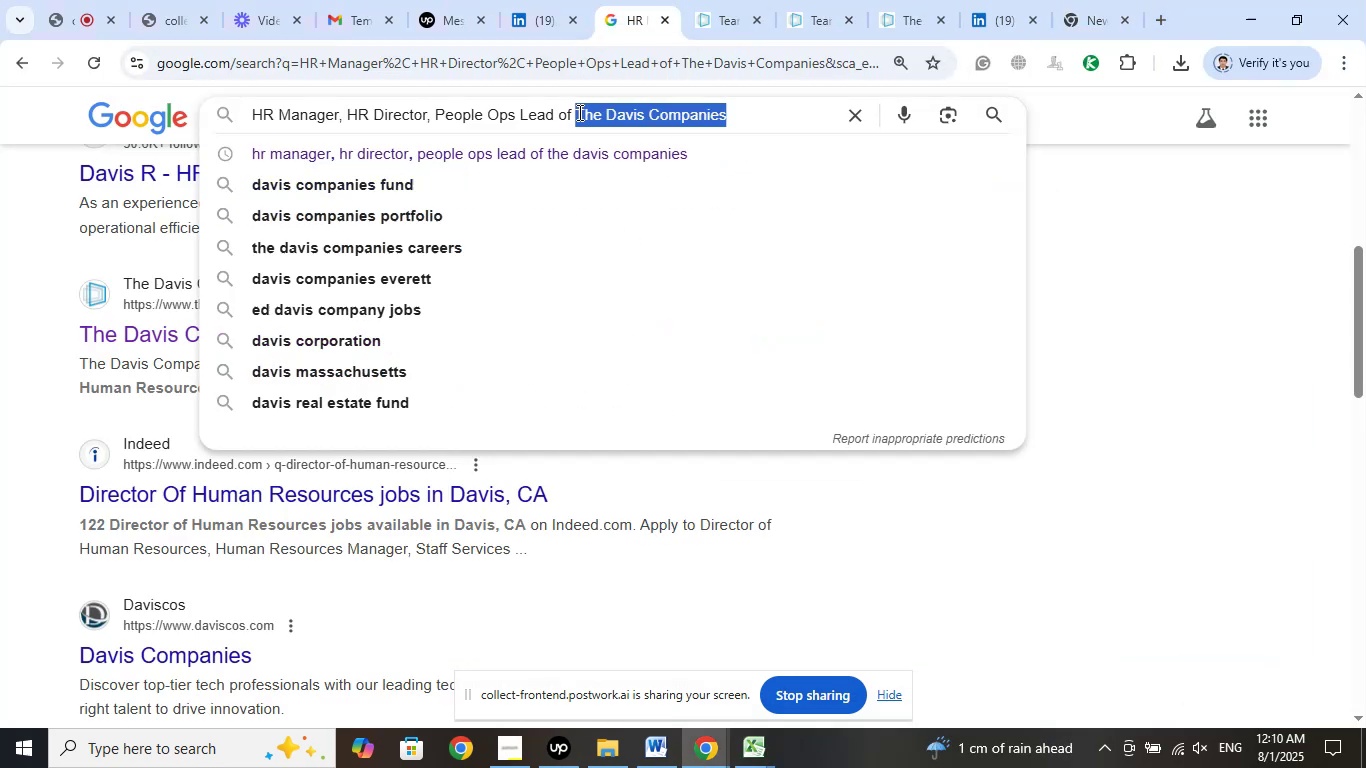 
right_click([578, 112])
 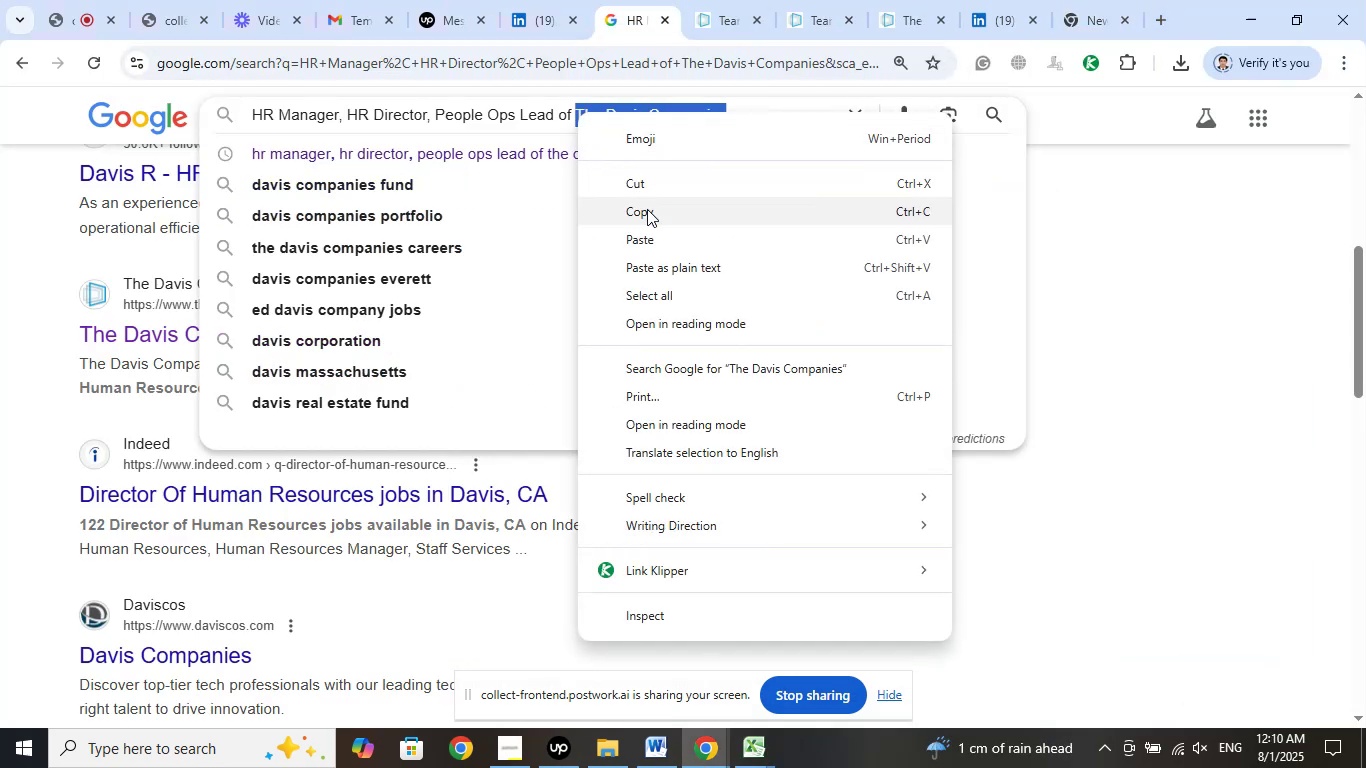 
left_click([648, 212])
 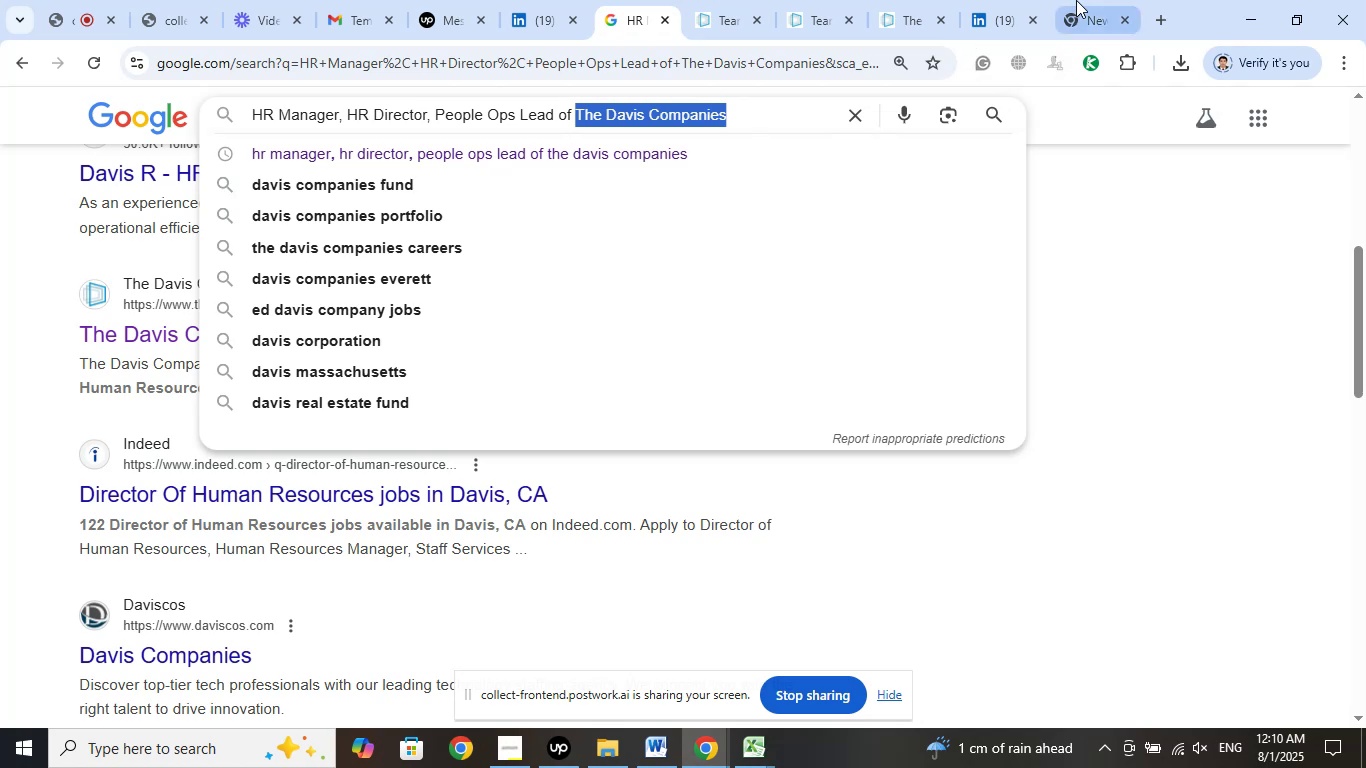 
left_click([1076, 0])
 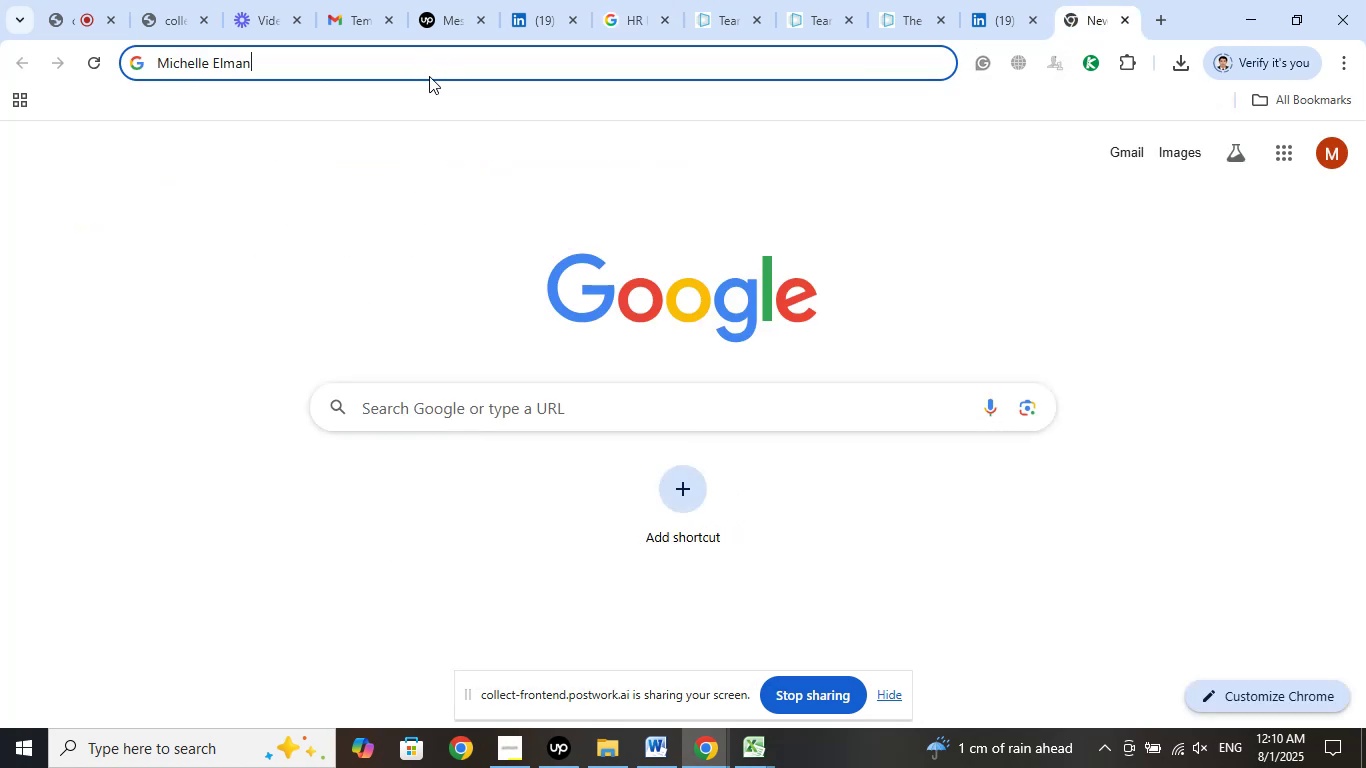 
type( of )
 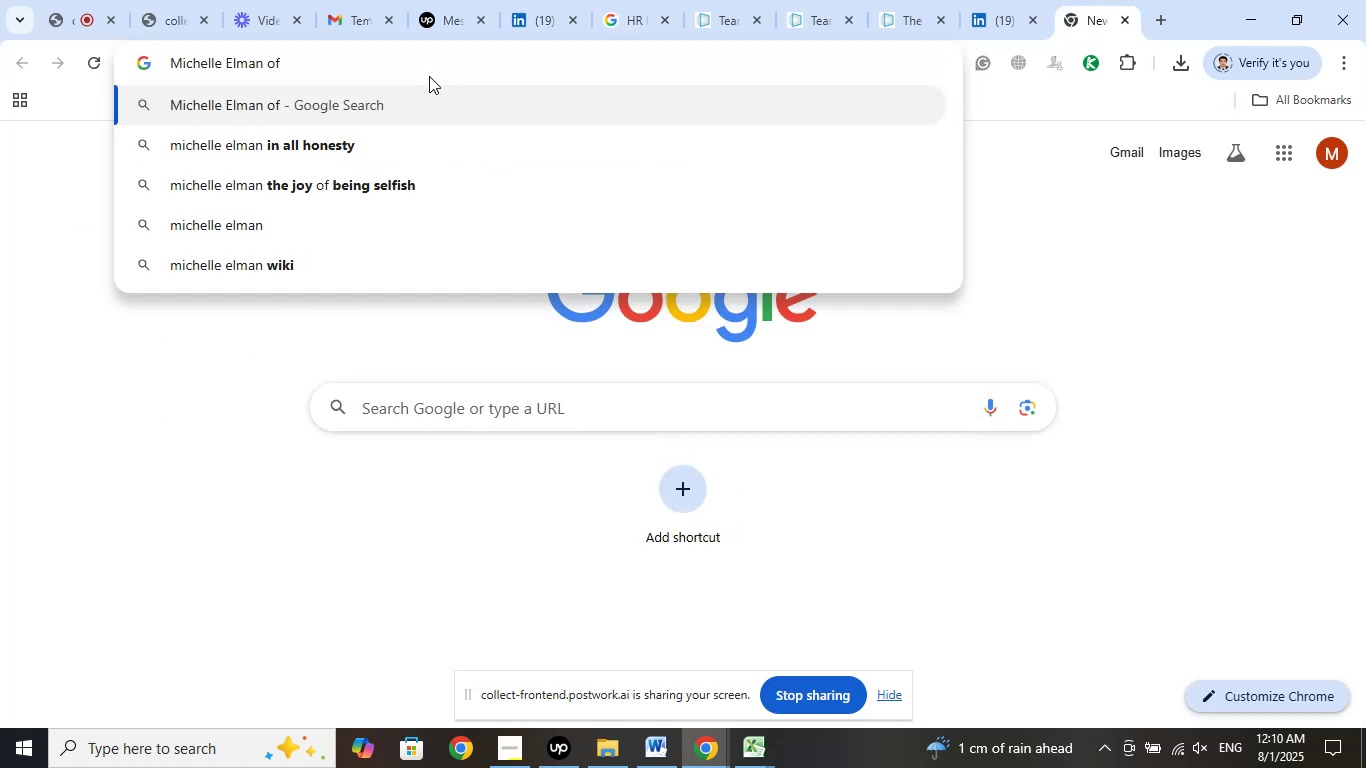 
key(Control+V)
 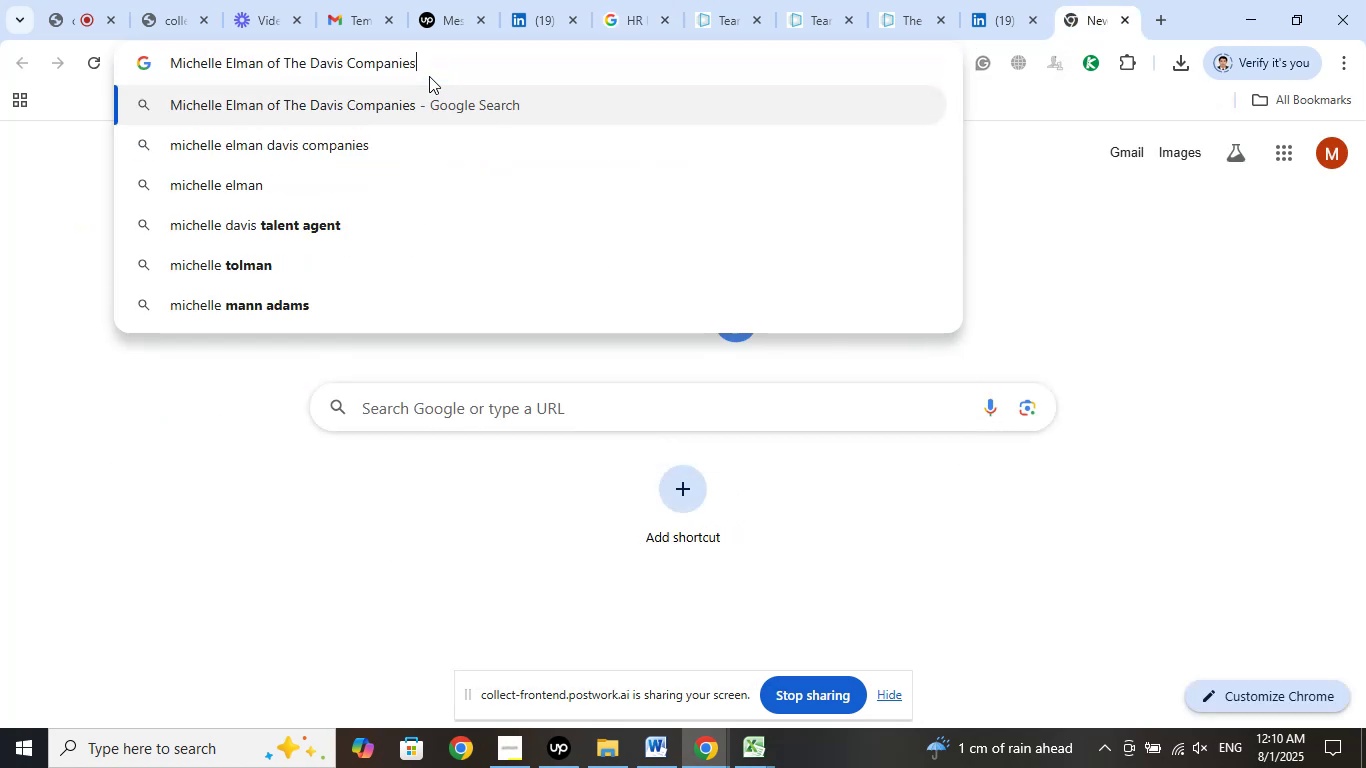 
type( linkedin)
 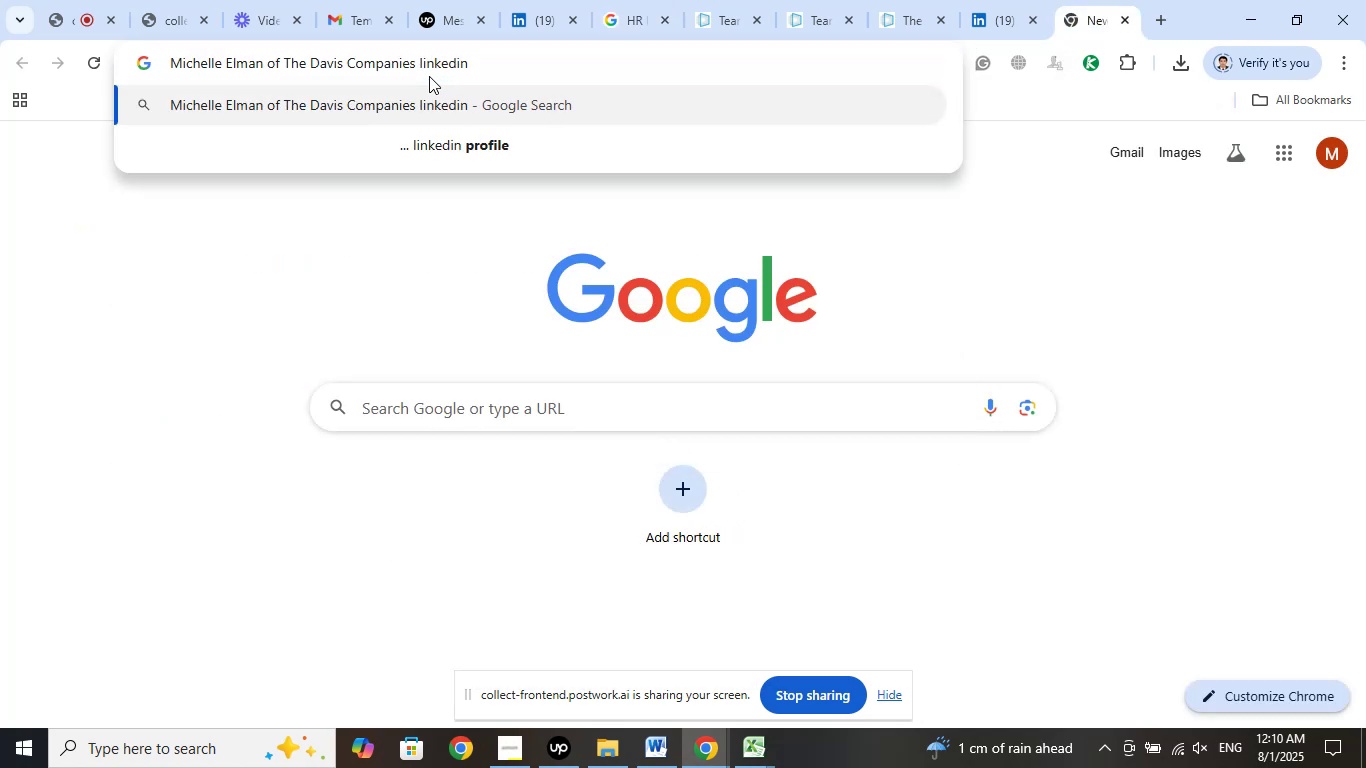 
key(Enter)
 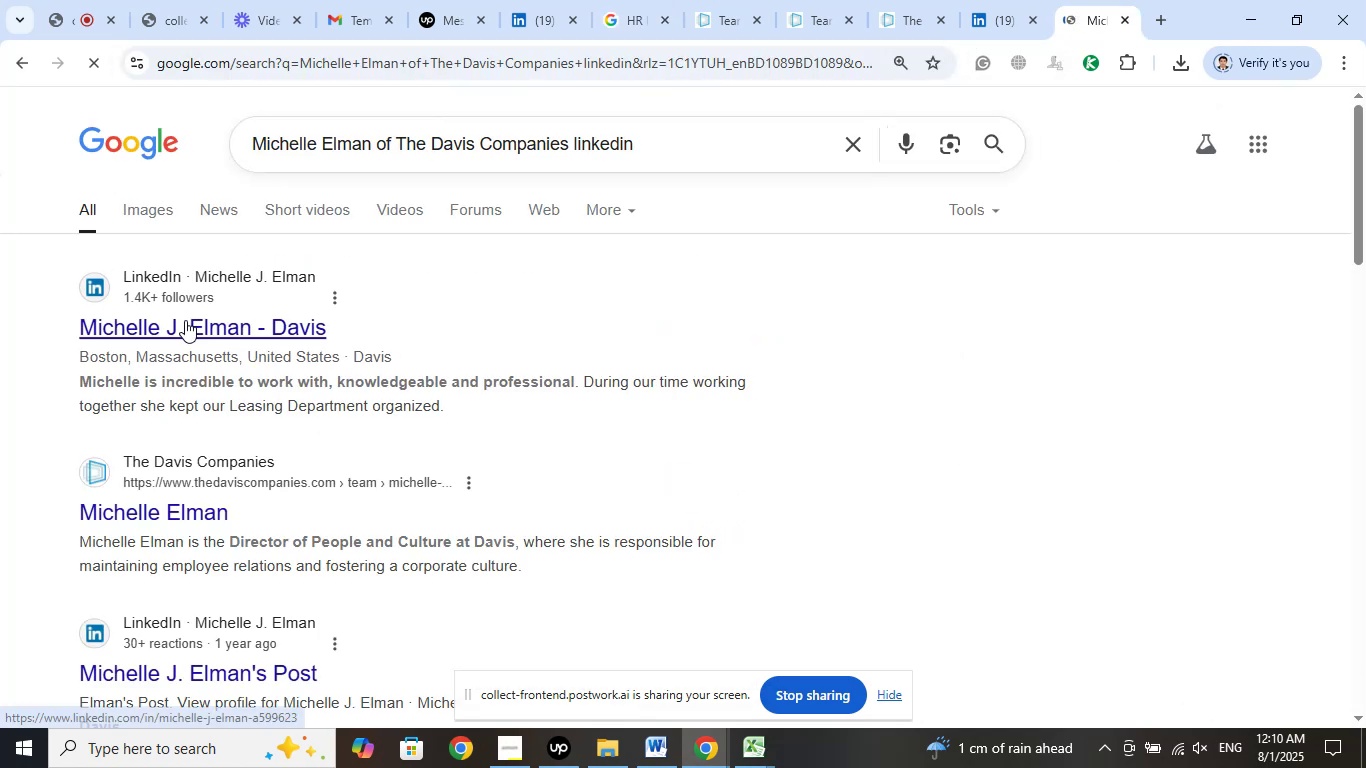 
right_click([202, 321])
 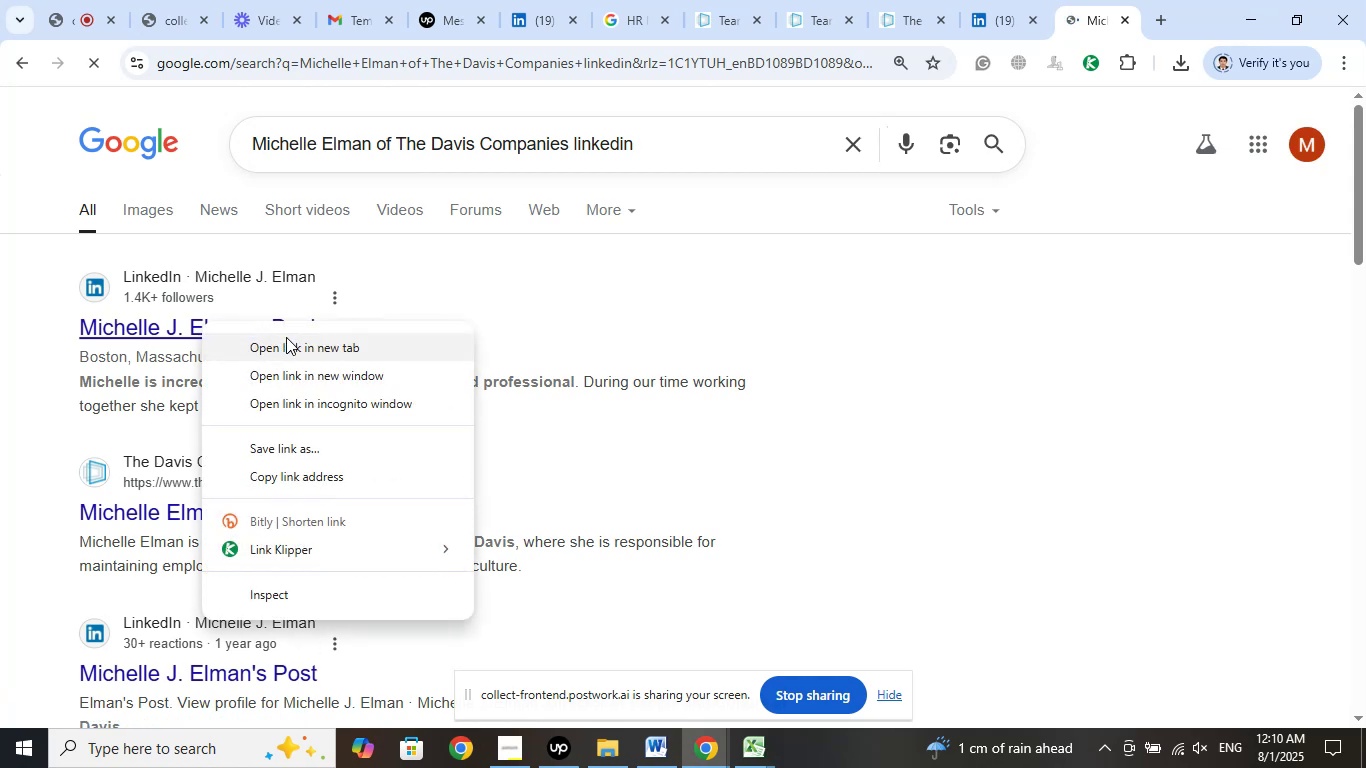 
left_click([286, 337])
 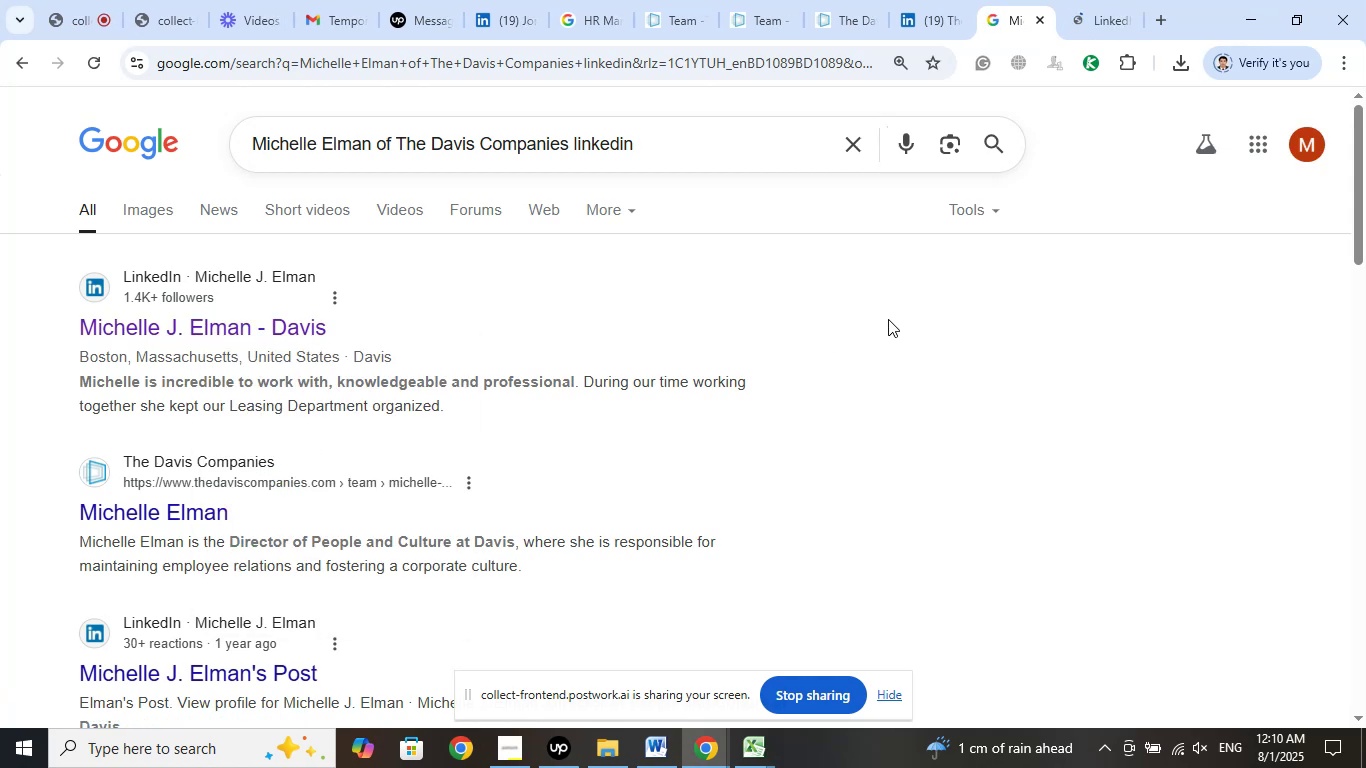 
scroll: coordinate [889, 319], scroll_direction: down, amount: 1.0
 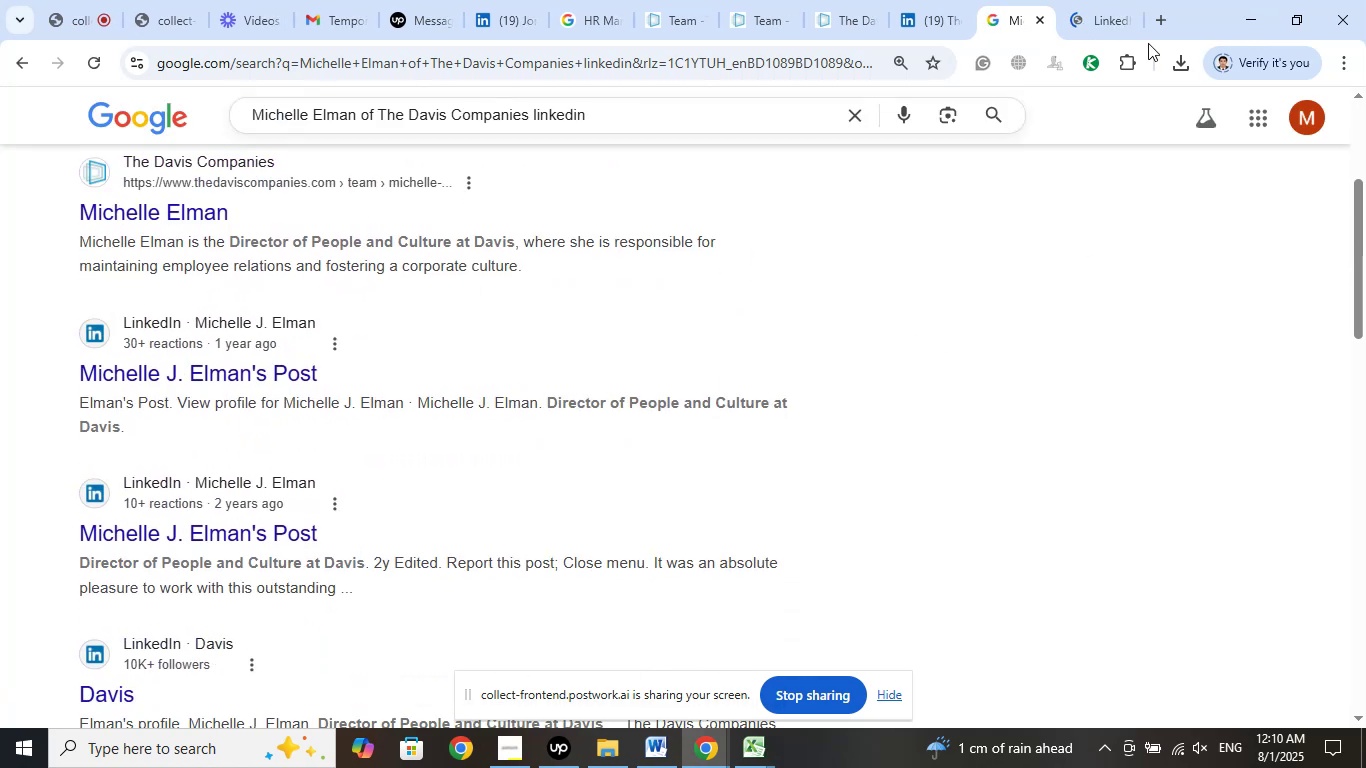 
left_click([1104, 0])
 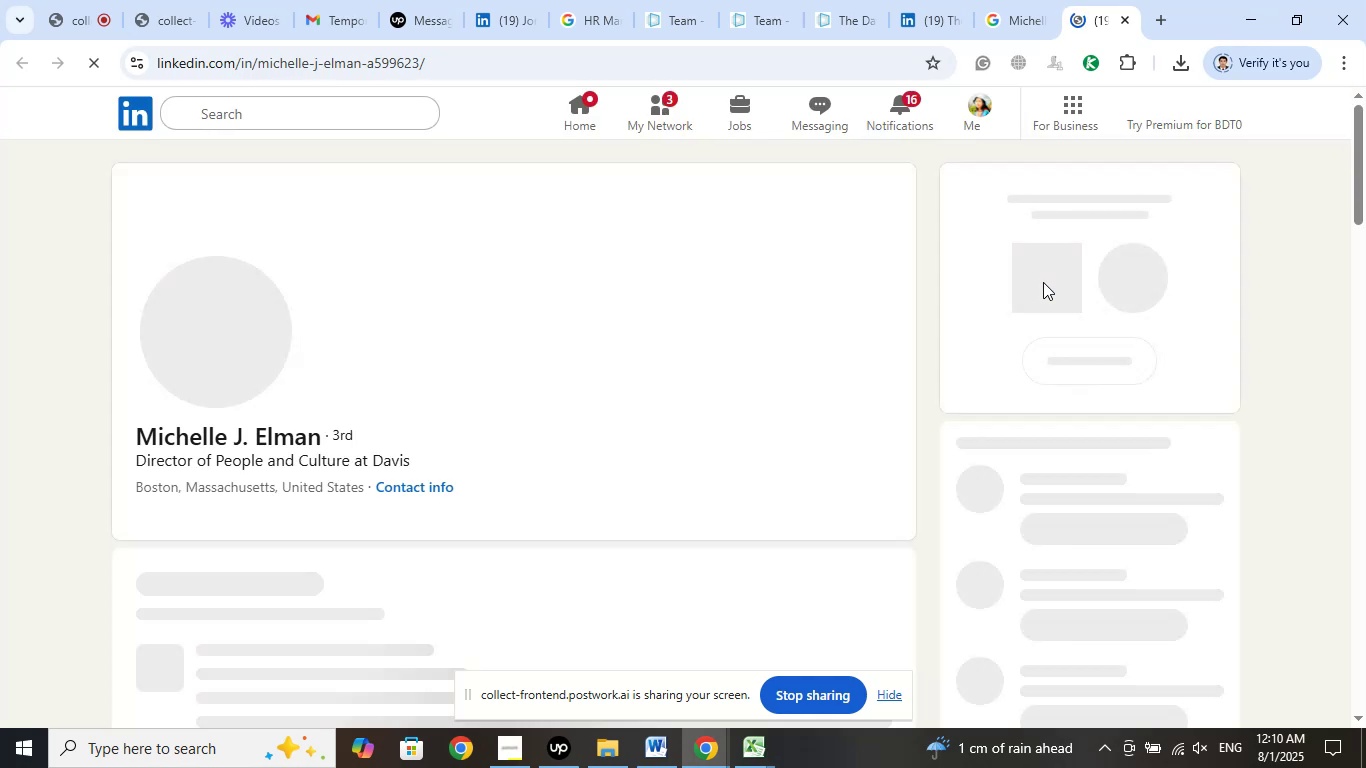 
wait(10.16)
 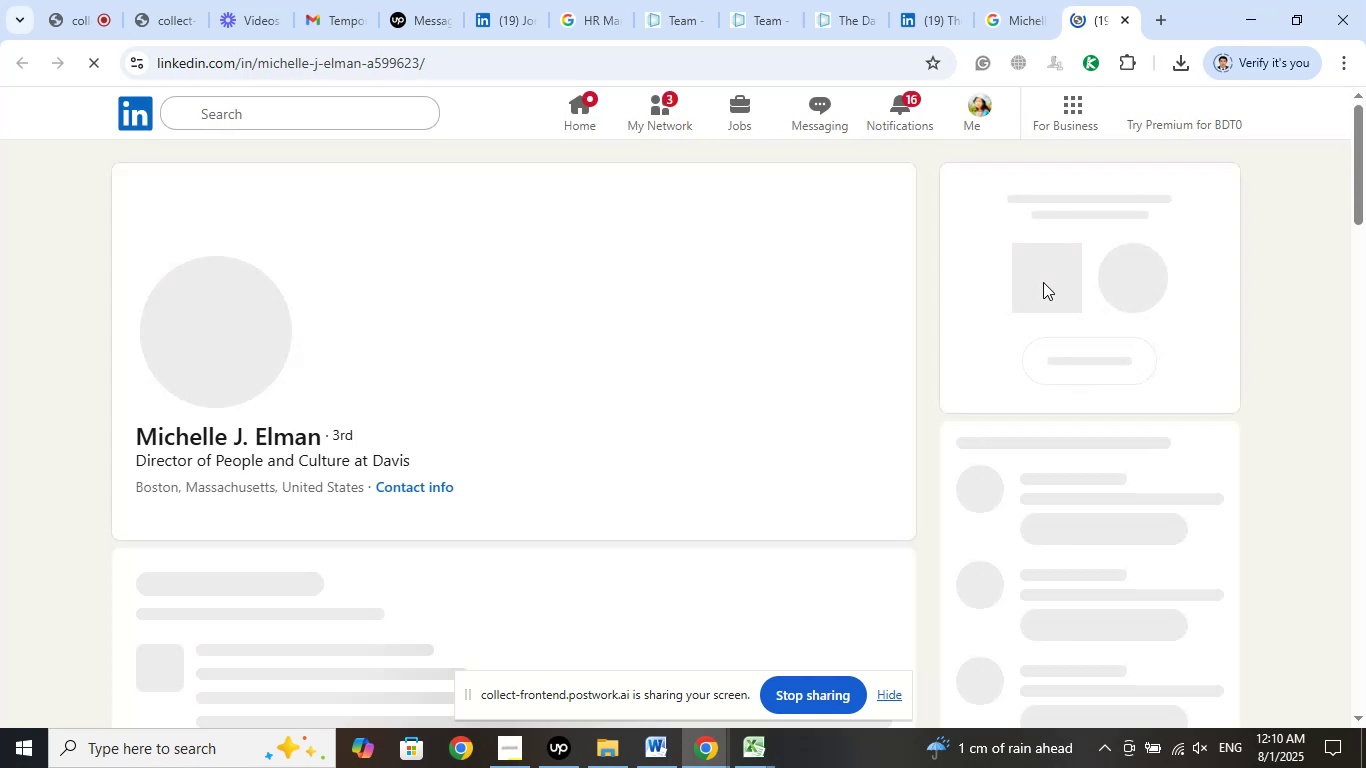 
left_click([729, 430])
 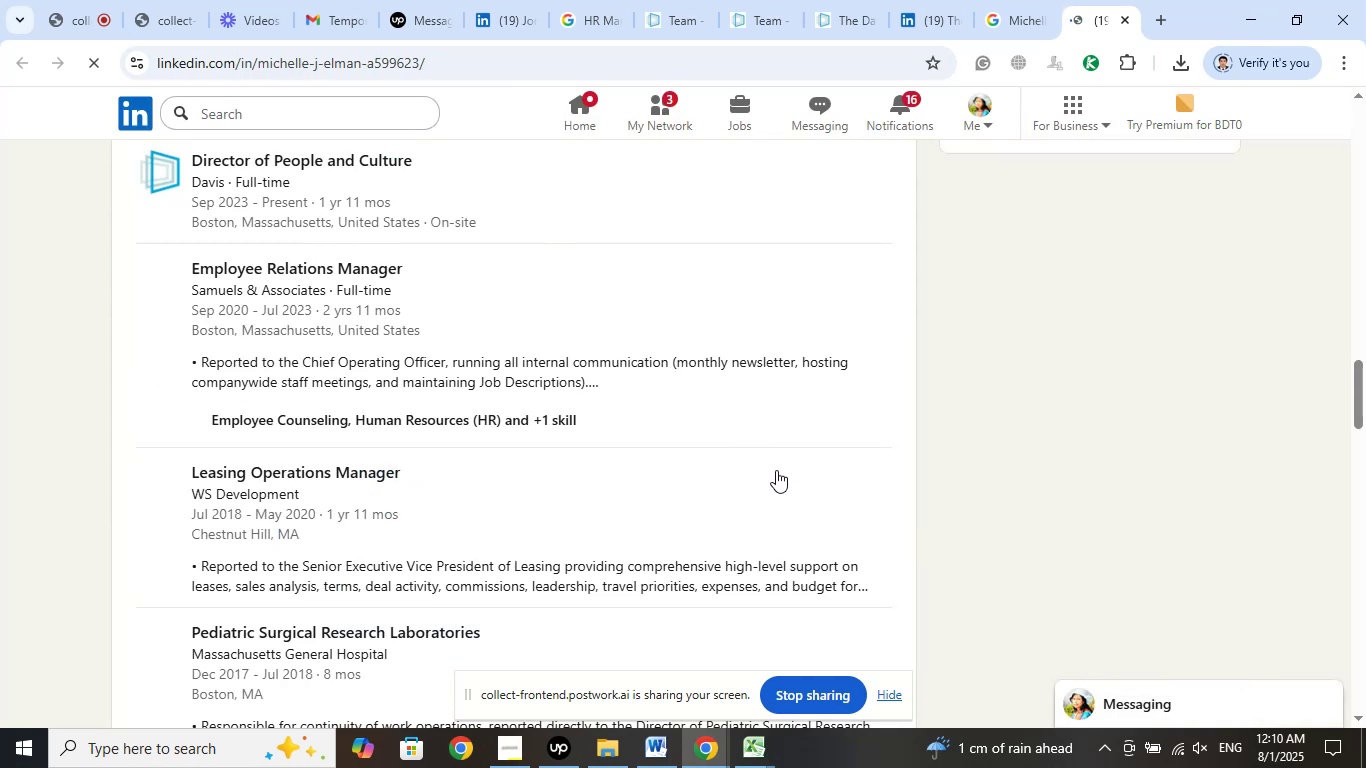 
scroll: coordinate [651, 448], scroll_direction: up, amount: 4.0
 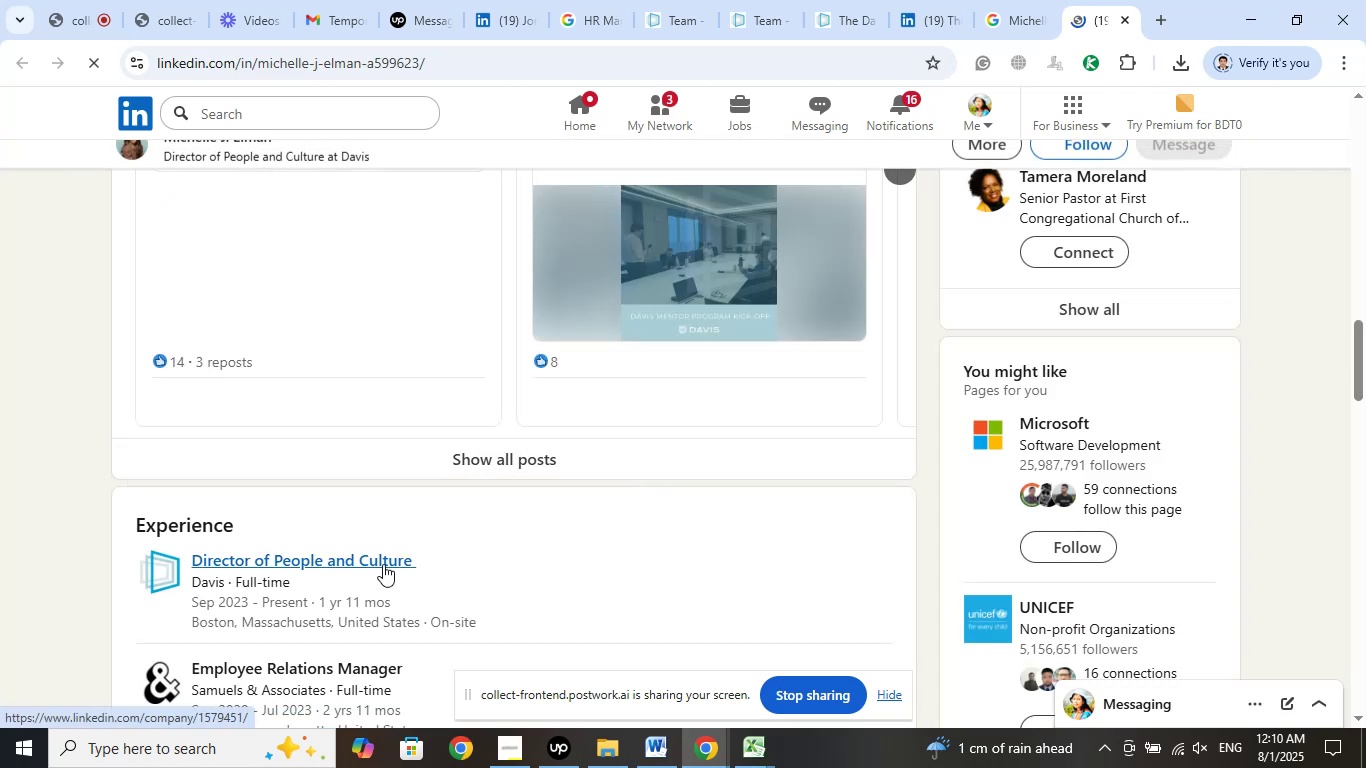 
right_click([385, 560])
 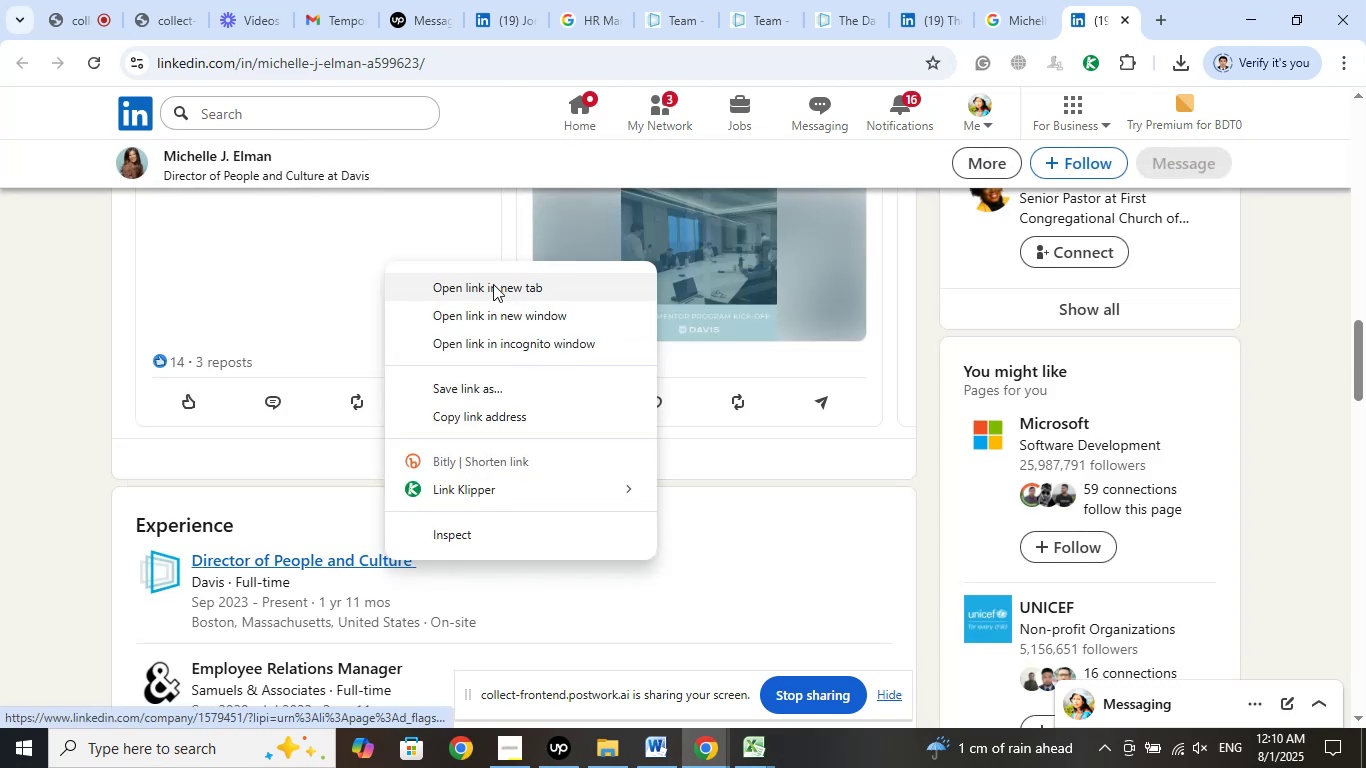 
left_click([493, 284])
 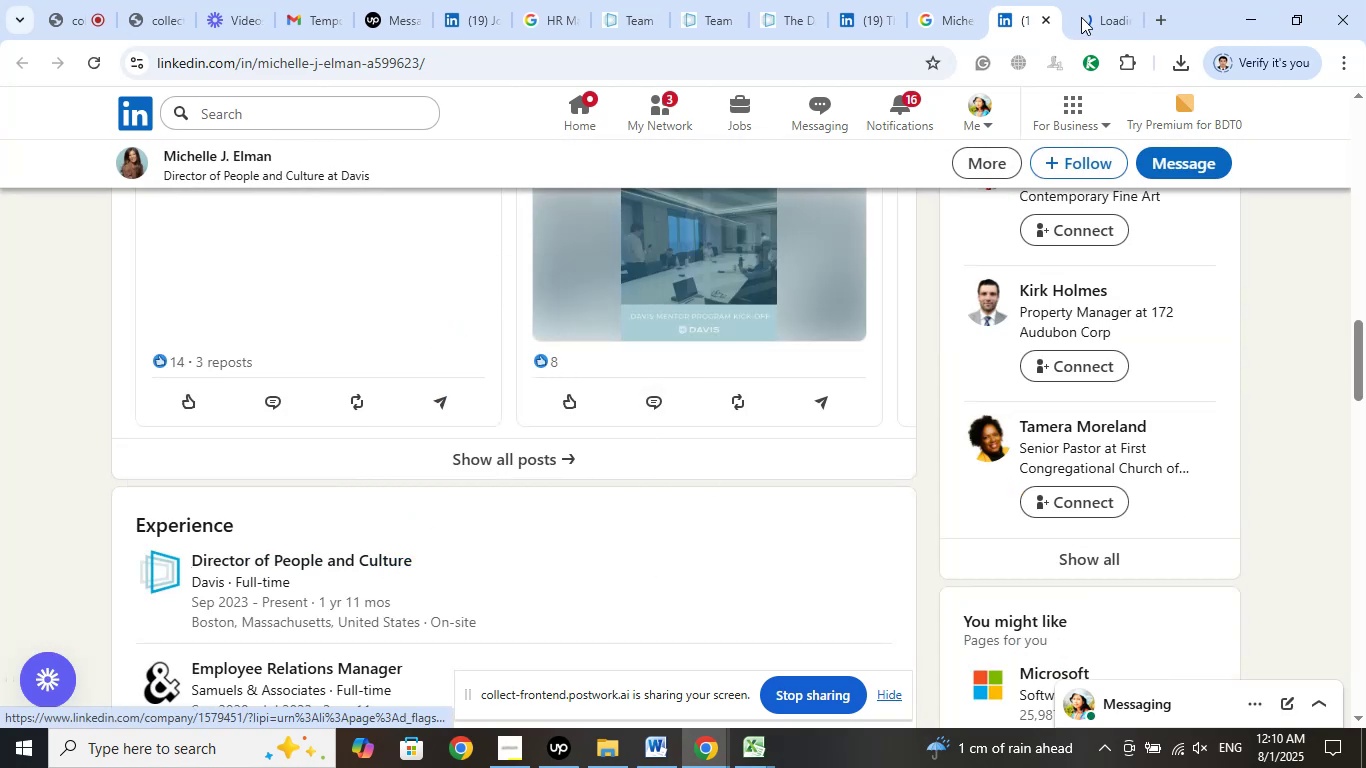 
left_click([1095, 8])
 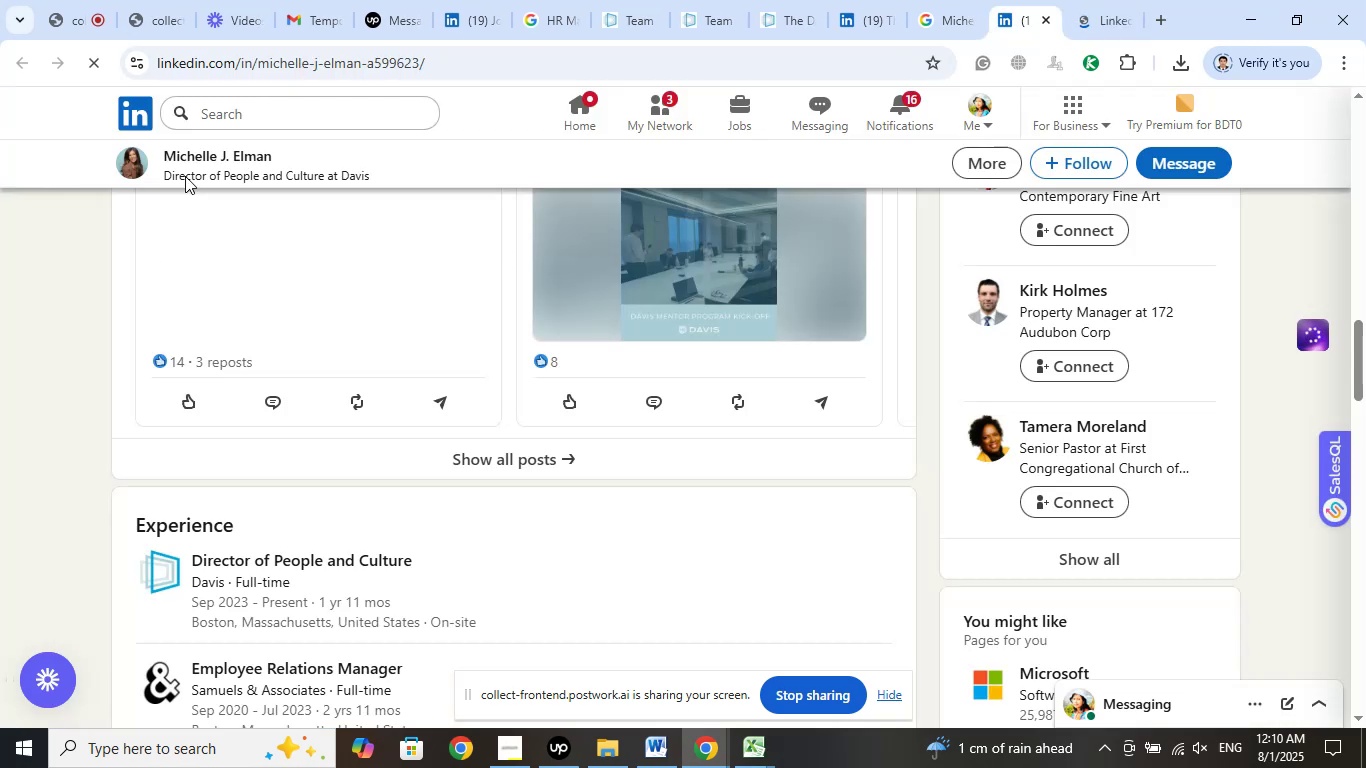 
left_click([192, 159])
 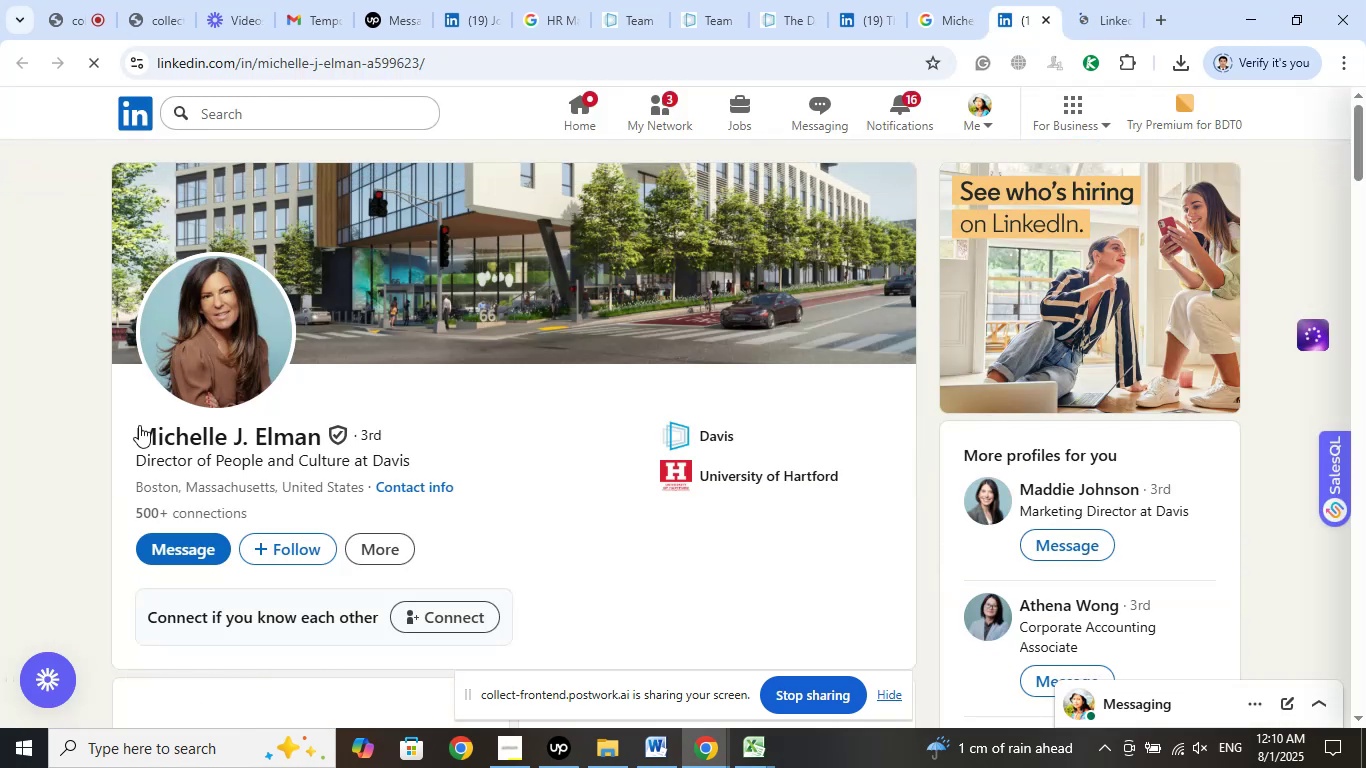 
left_click_drag(start_coordinate=[129, 427], to_coordinate=[322, 432])
 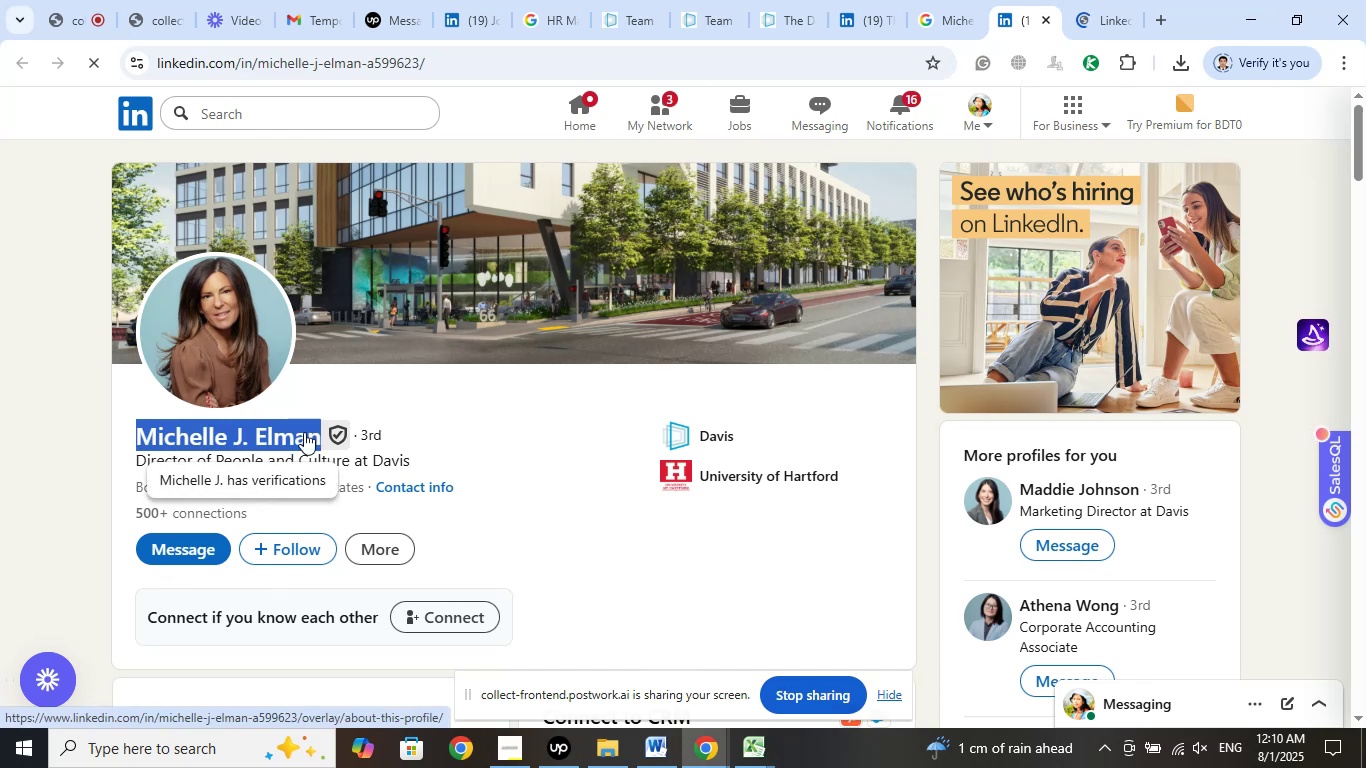 
right_click([304, 432])
 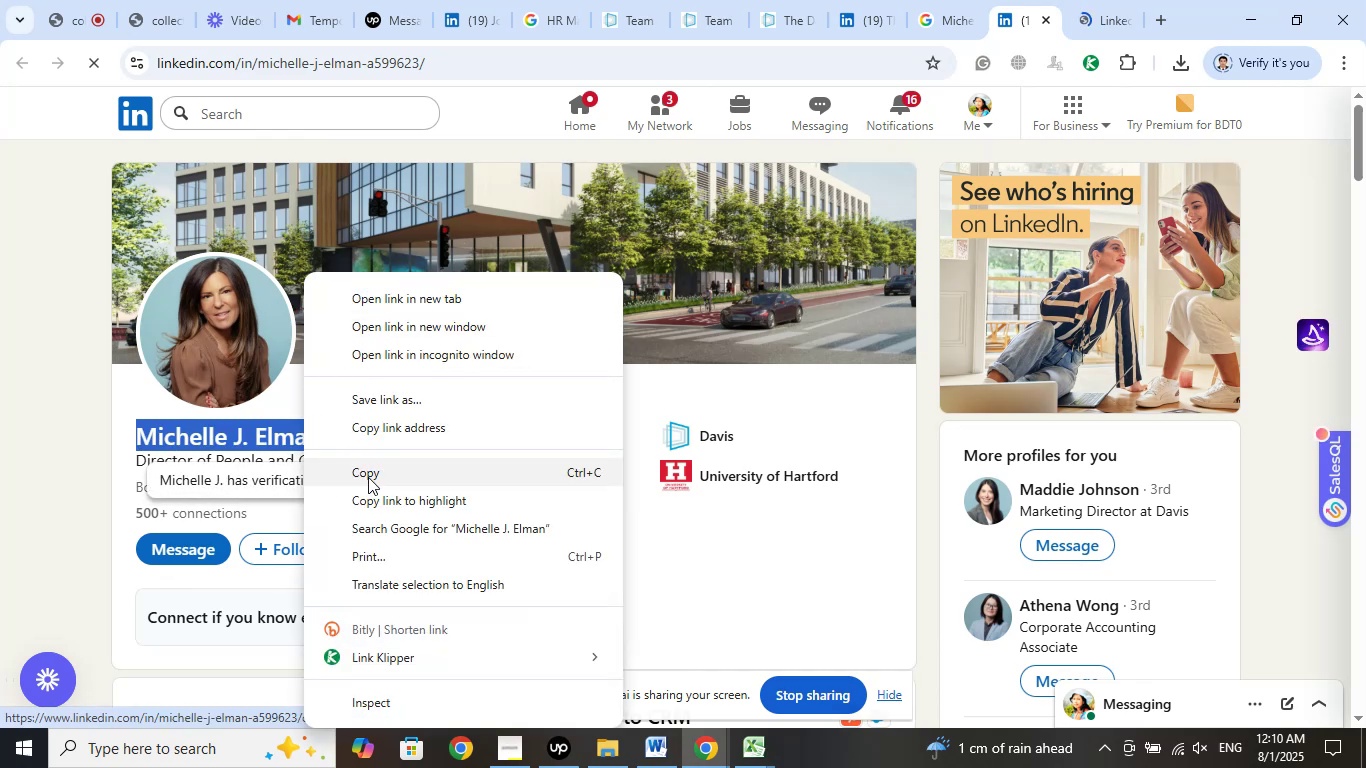 
left_click([376, 473])
 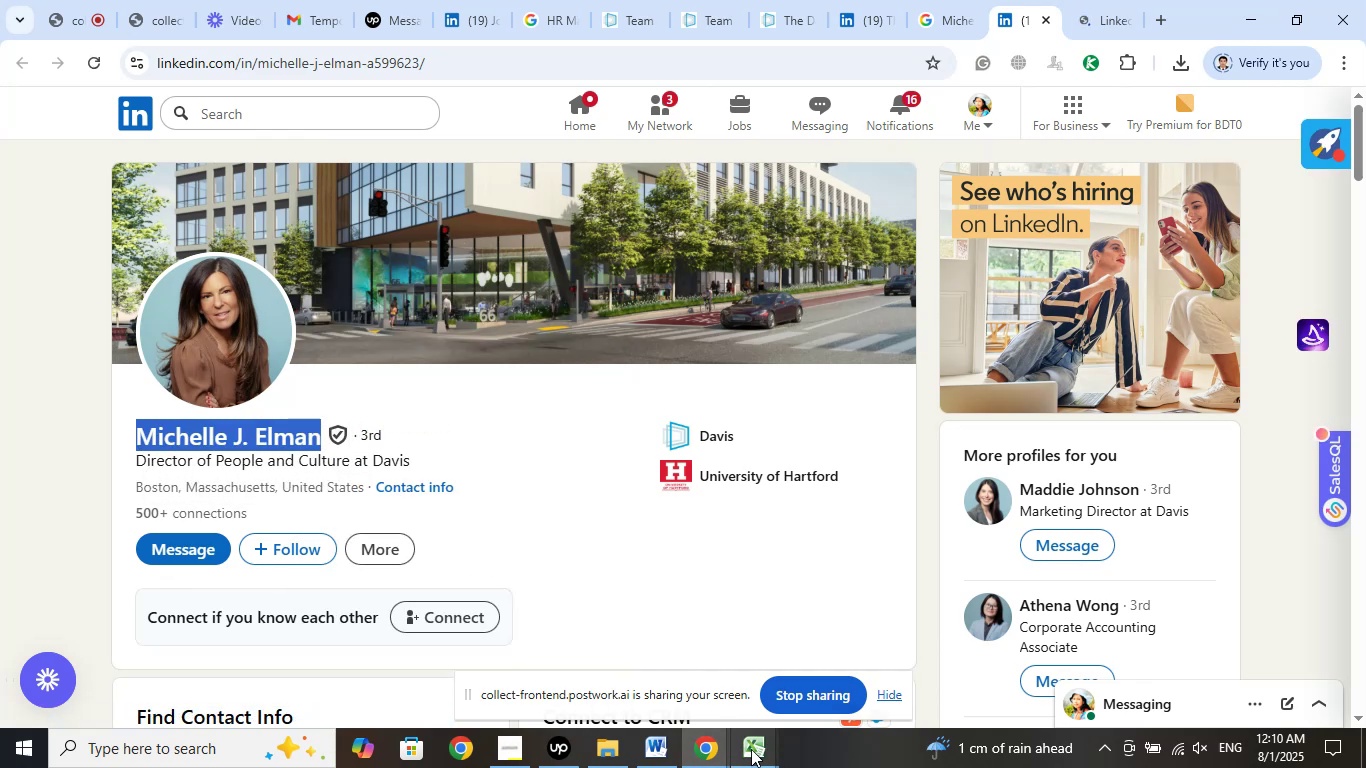 
left_click([751, 749])
 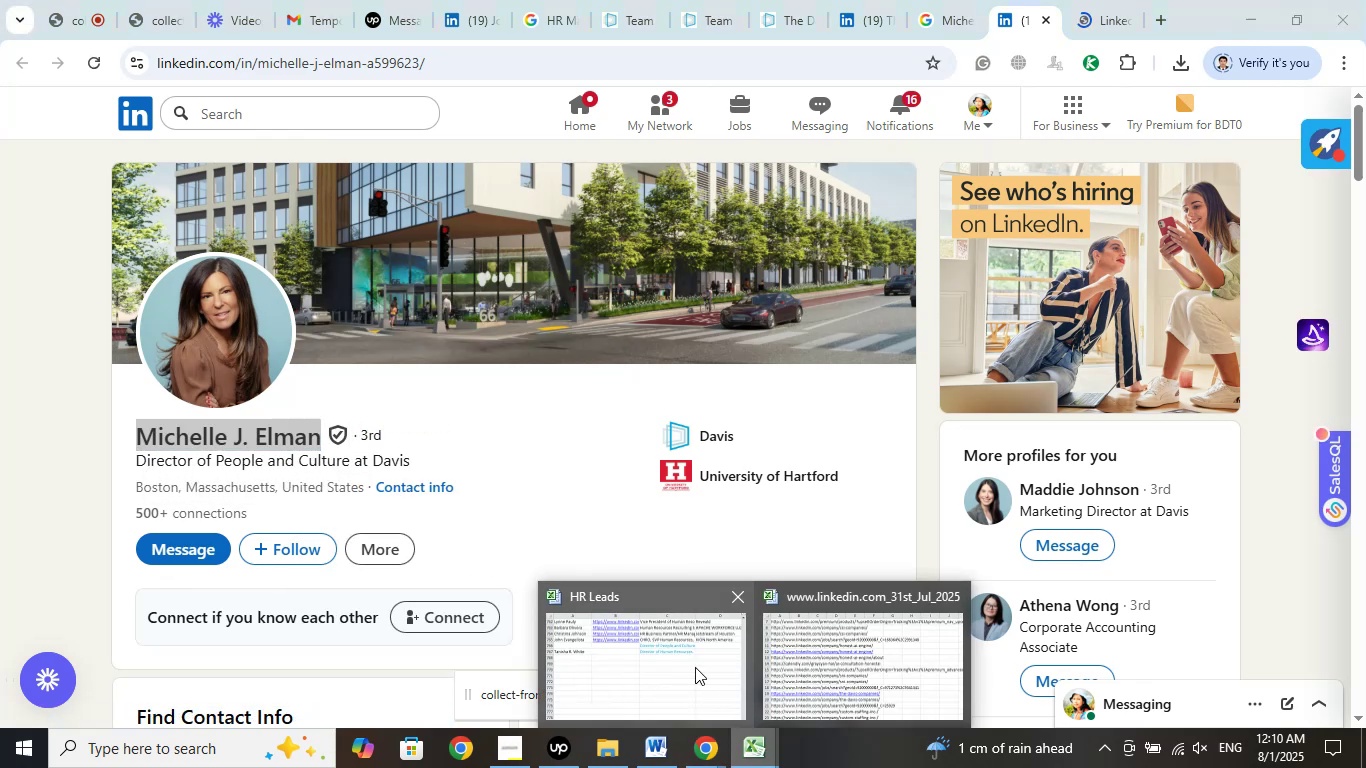 
left_click([694, 666])
 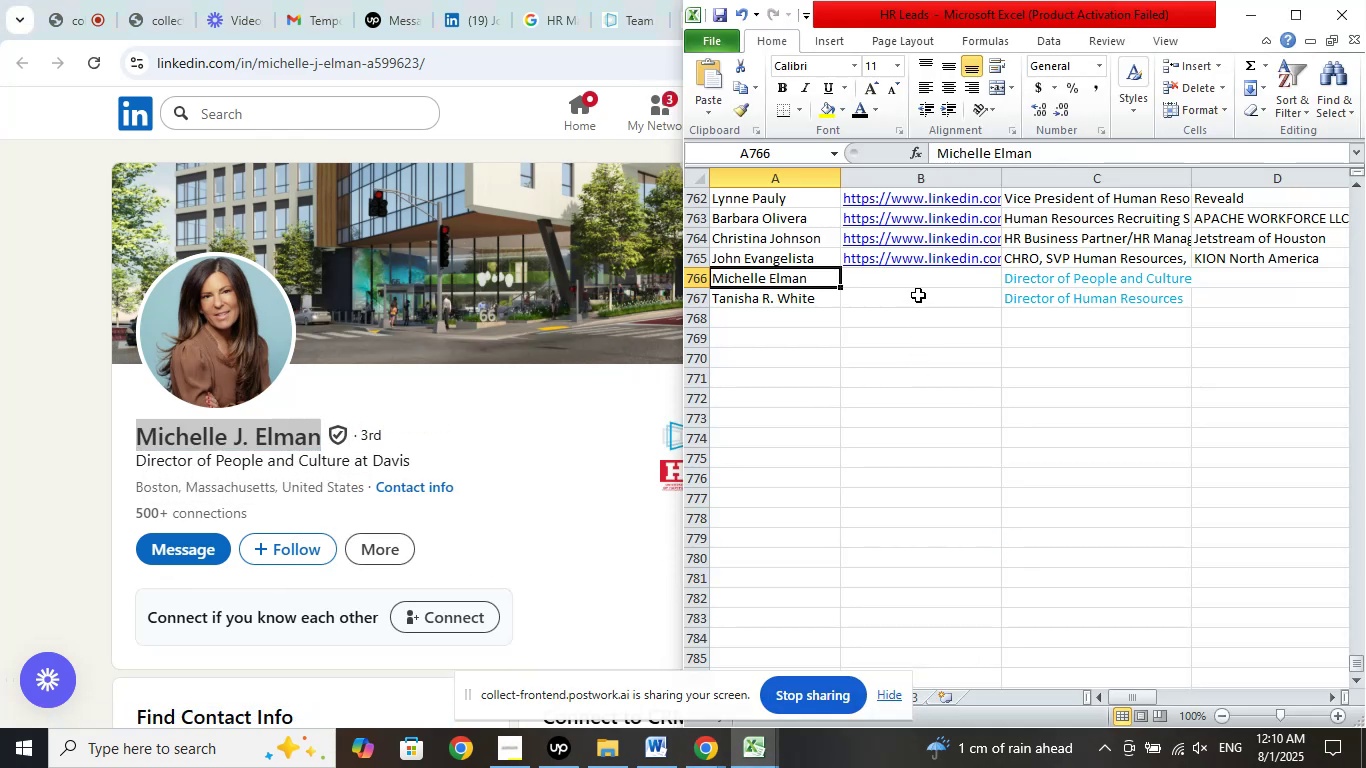 
left_click([912, 285])
 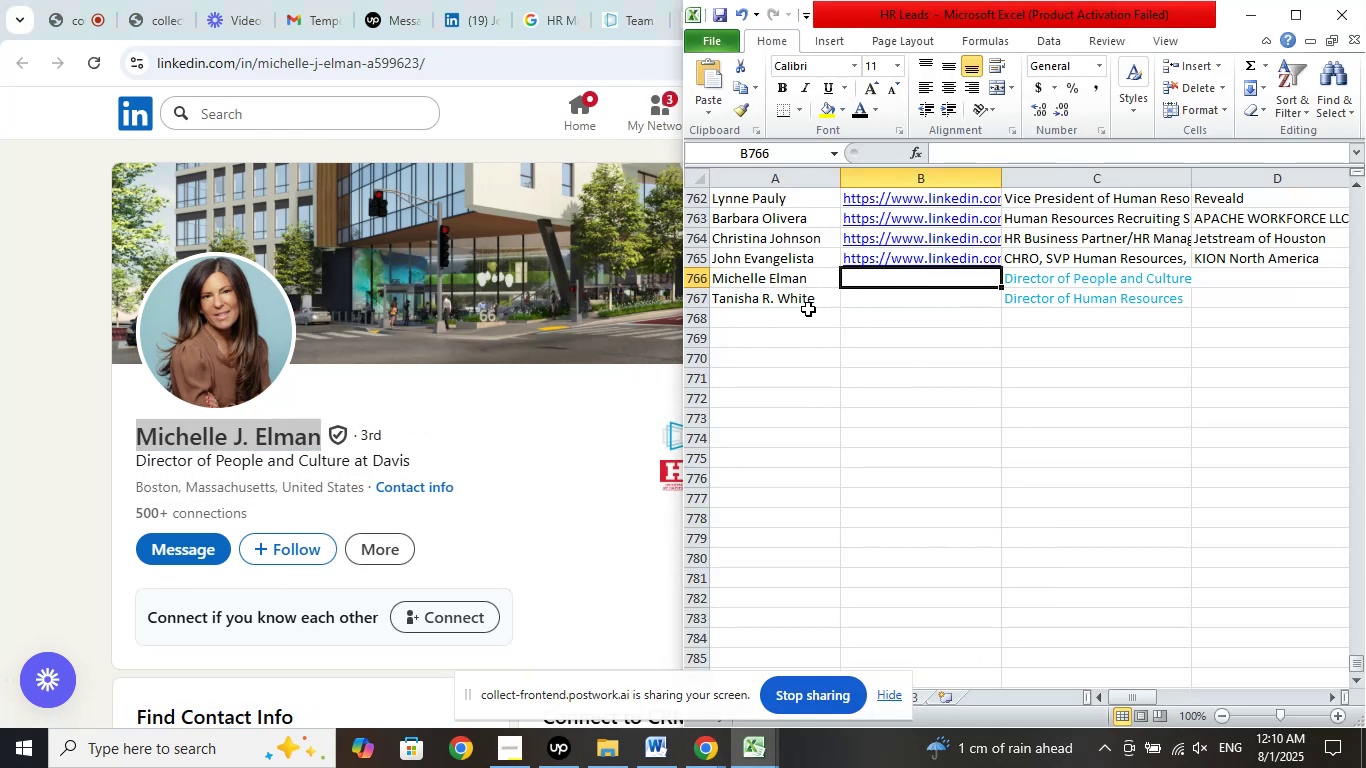 
left_click([803, 279])
 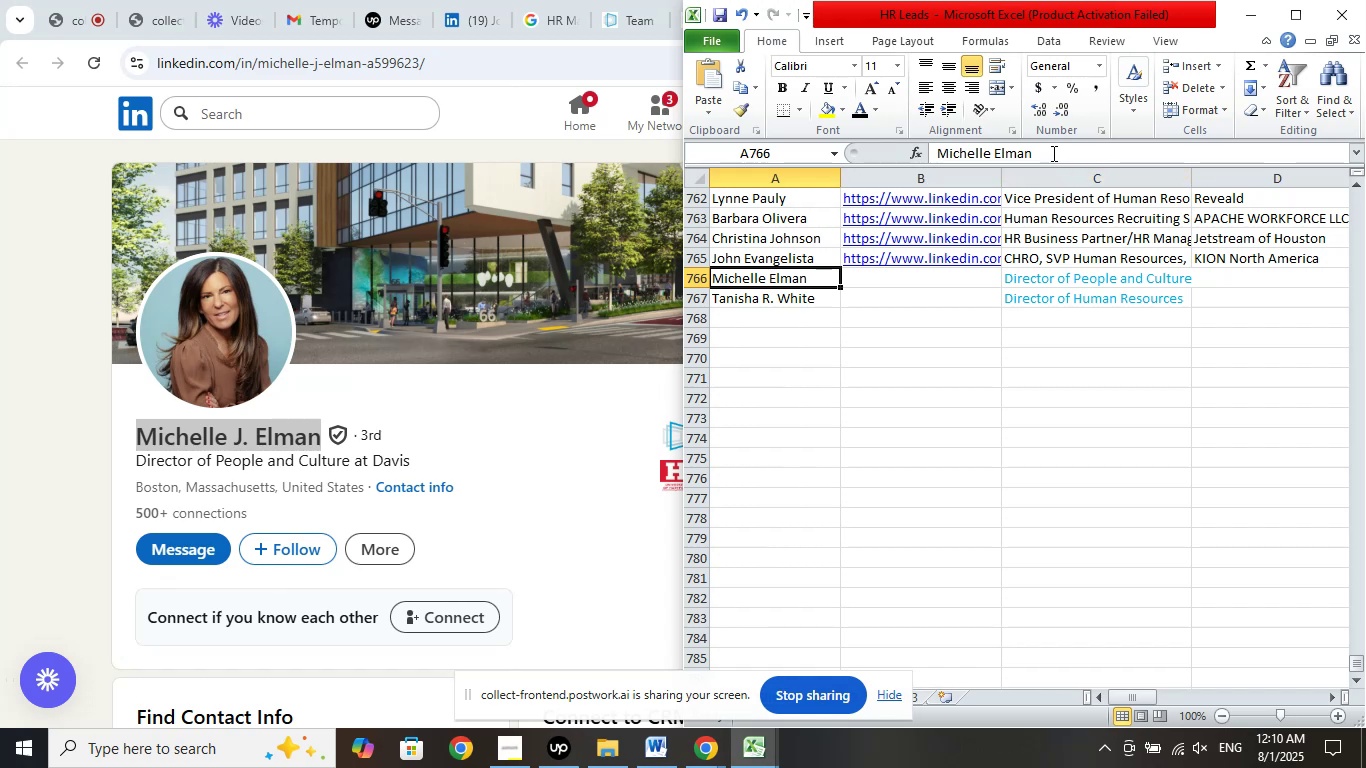 
left_click_drag(start_coordinate=[1052, 153], to_coordinate=[858, 152])
 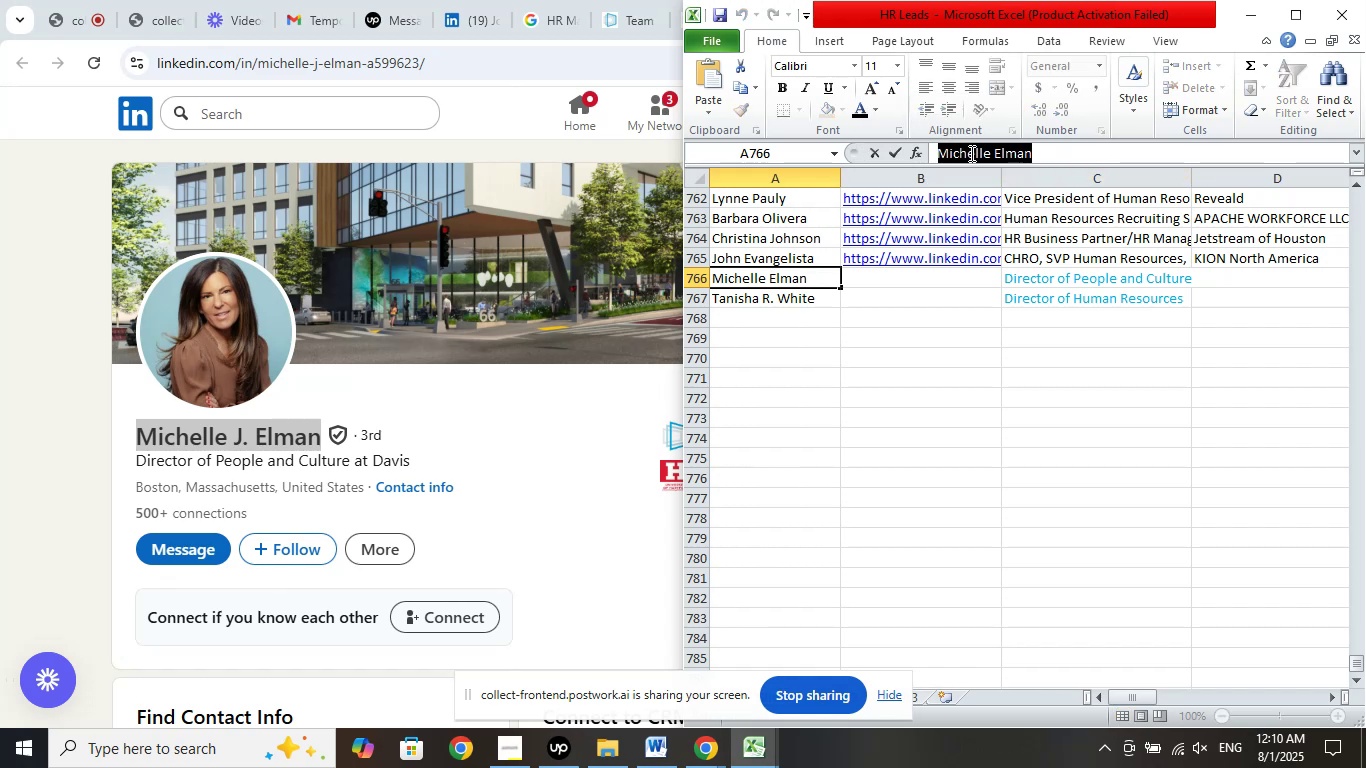 
right_click([970, 153])
 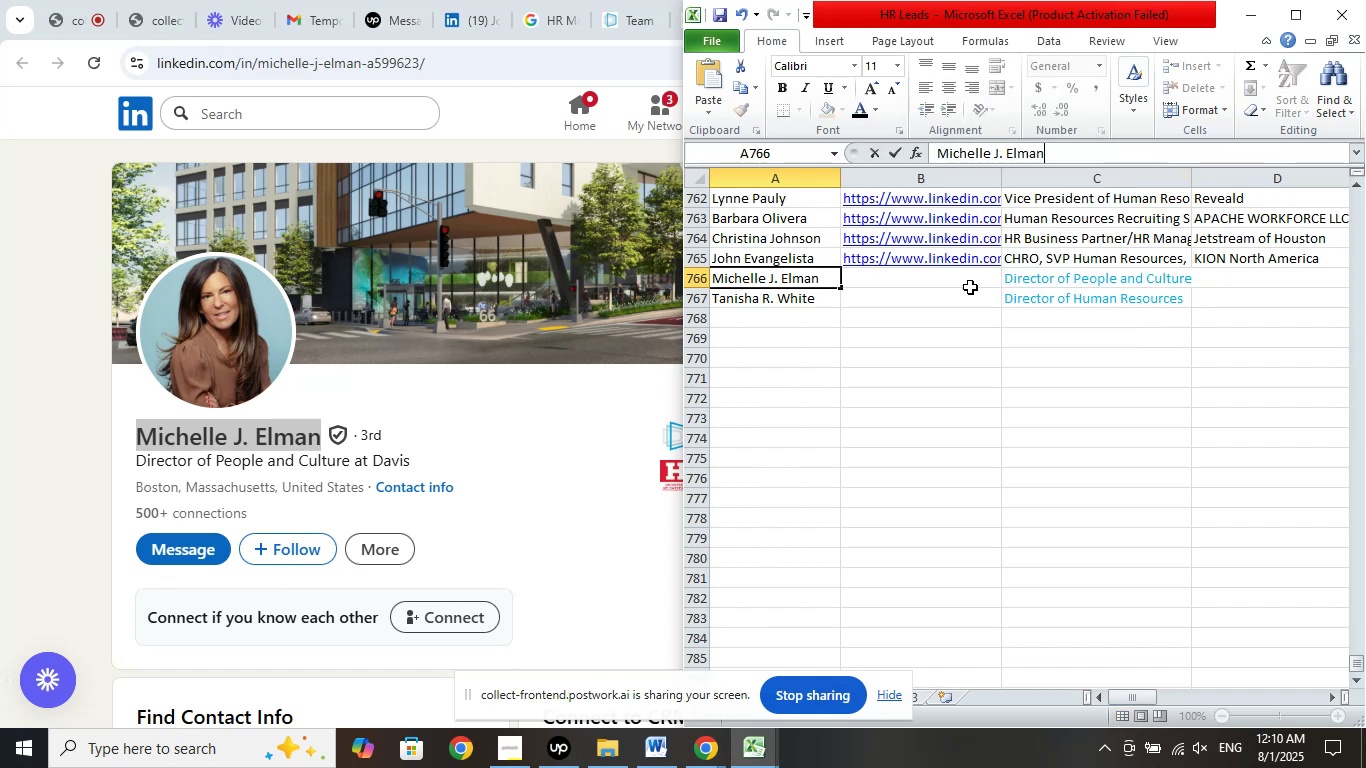 
double_click([919, 324])
 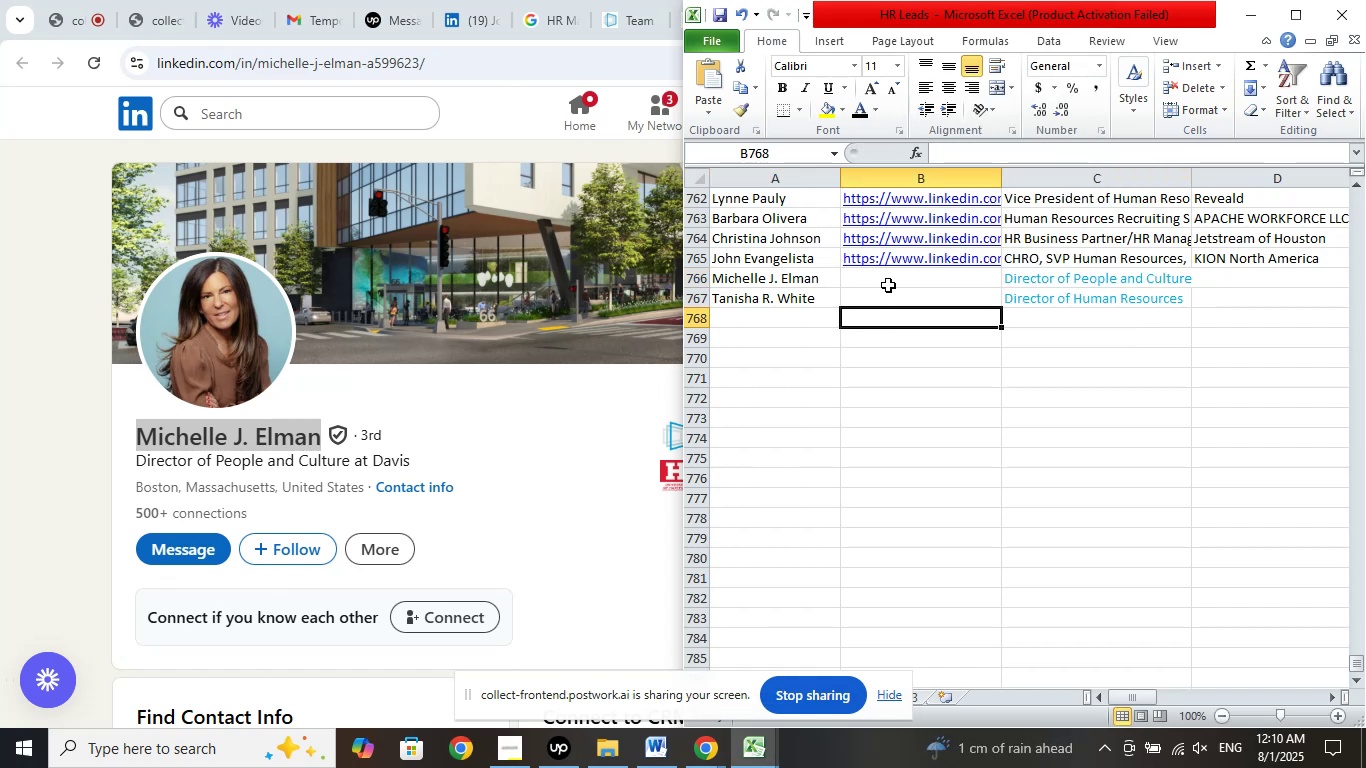 
left_click([888, 284])
 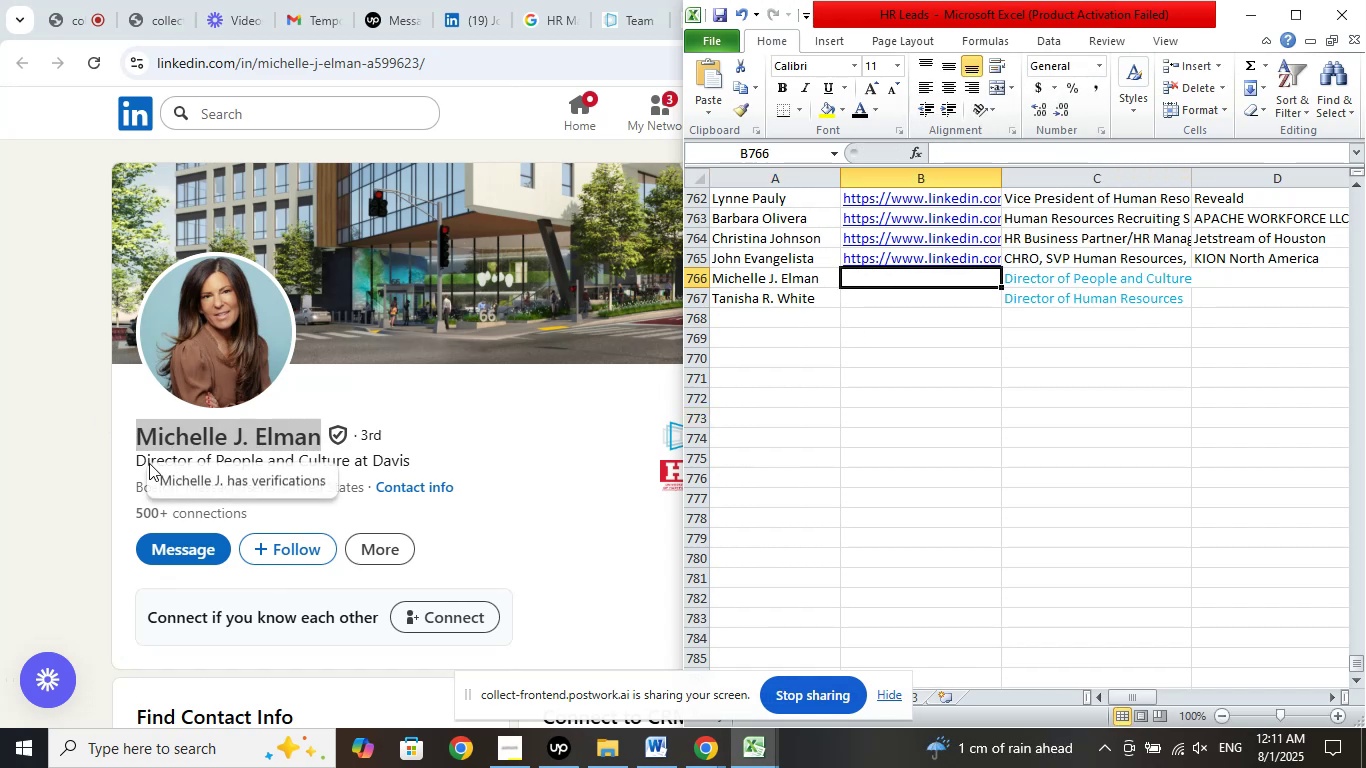 
left_click_drag(start_coordinate=[126, 463], to_coordinate=[347, 457])
 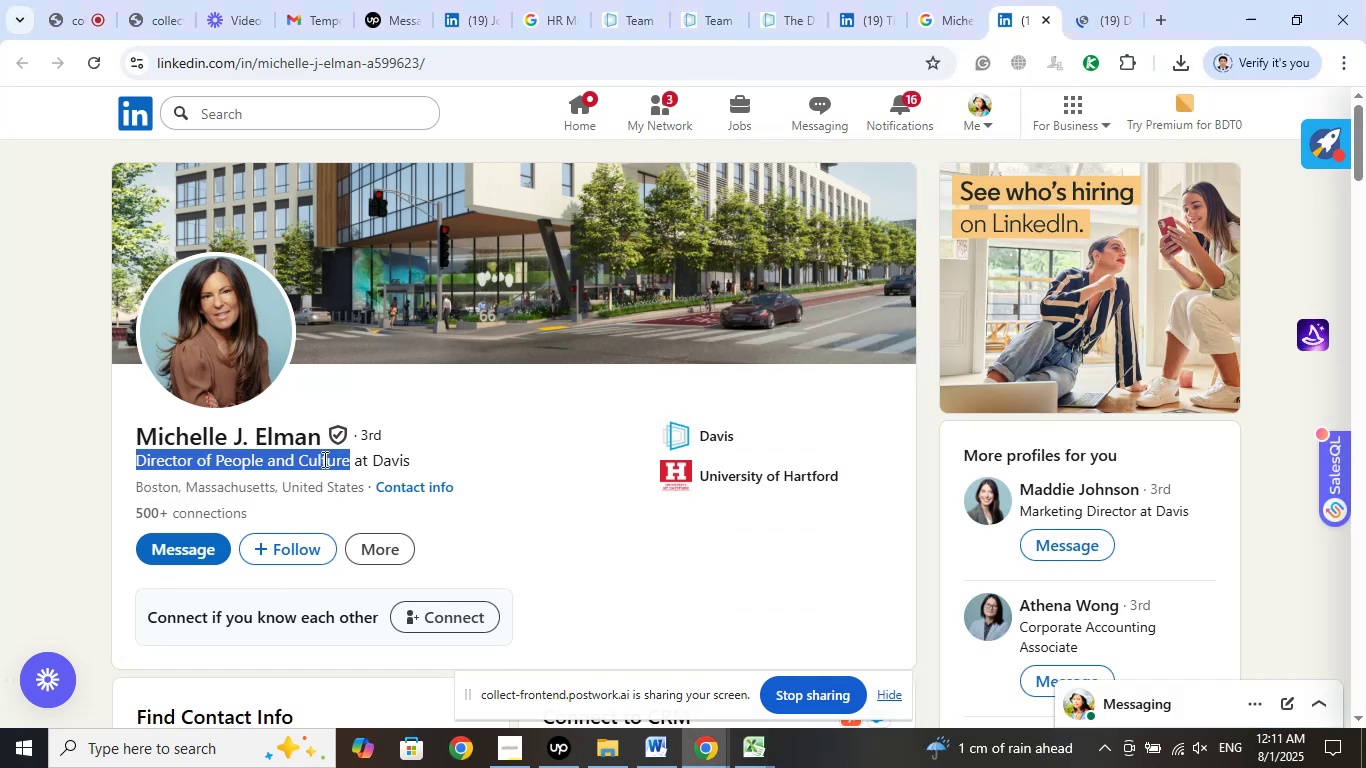 
right_click([323, 459])
 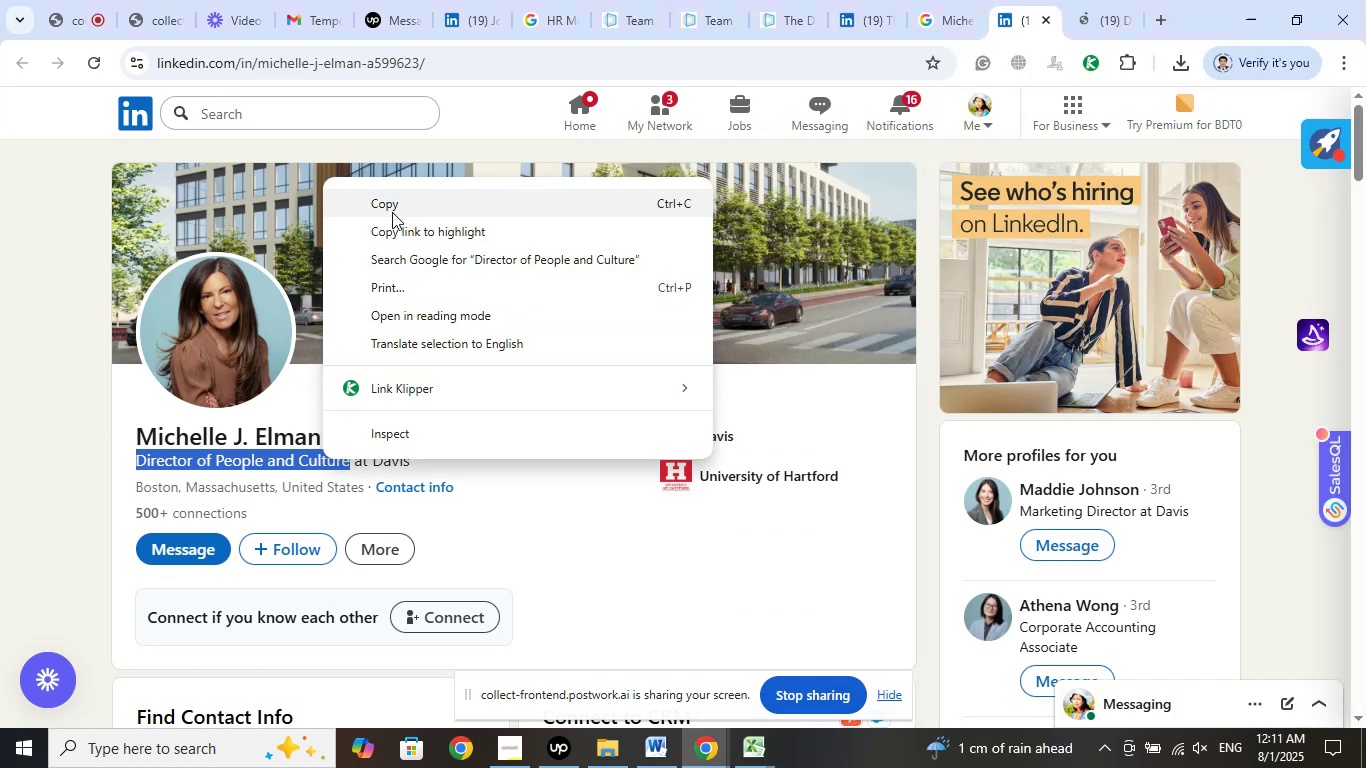 
left_click([392, 211])
 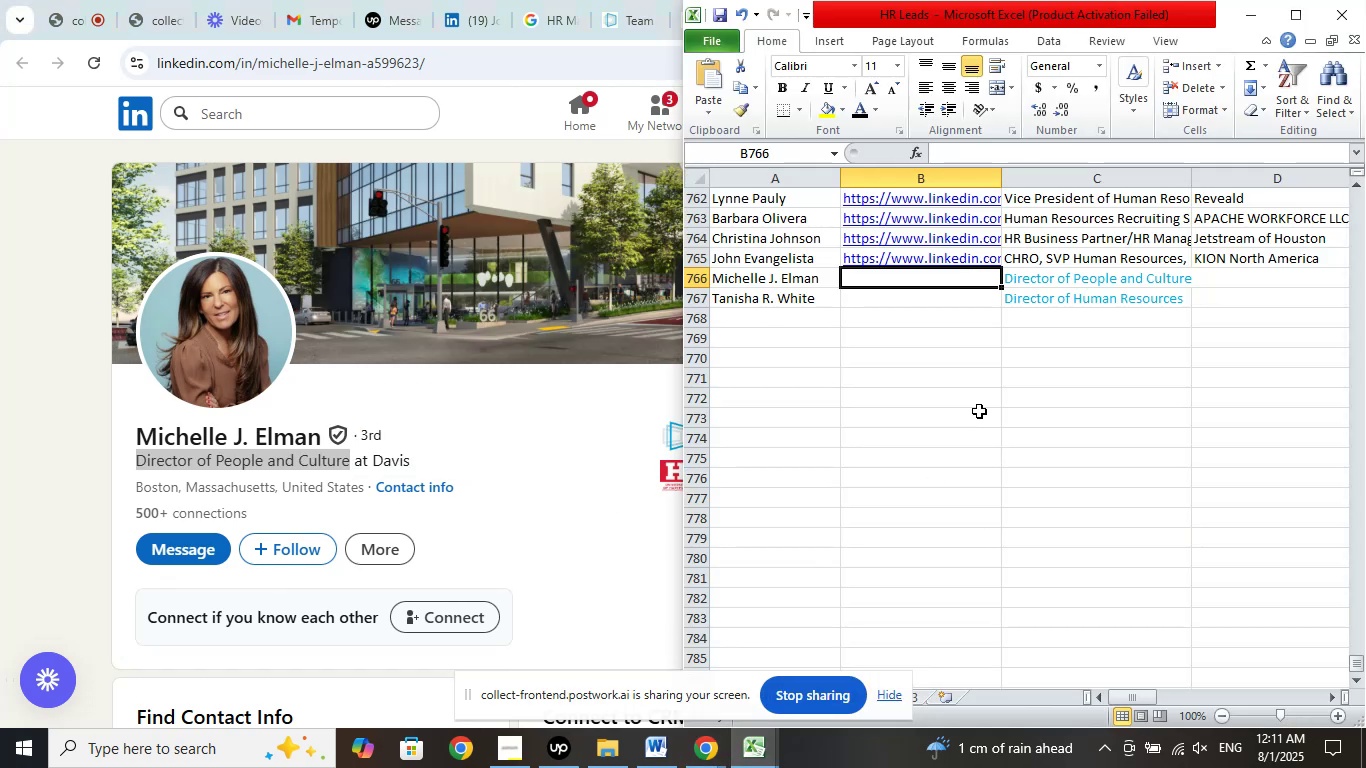 
left_click([1068, 274])
 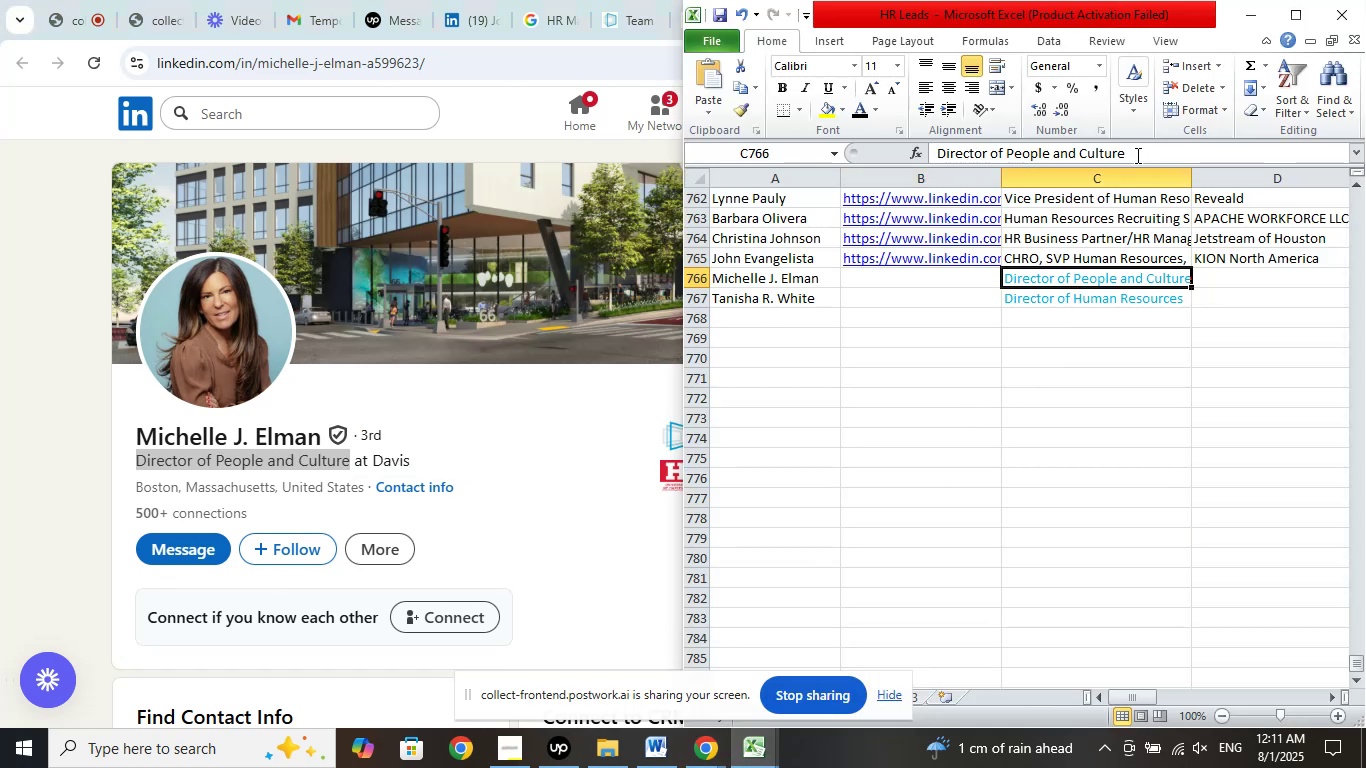 
left_click_drag(start_coordinate=[1143, 151], to_coordinate=[892, 145])
 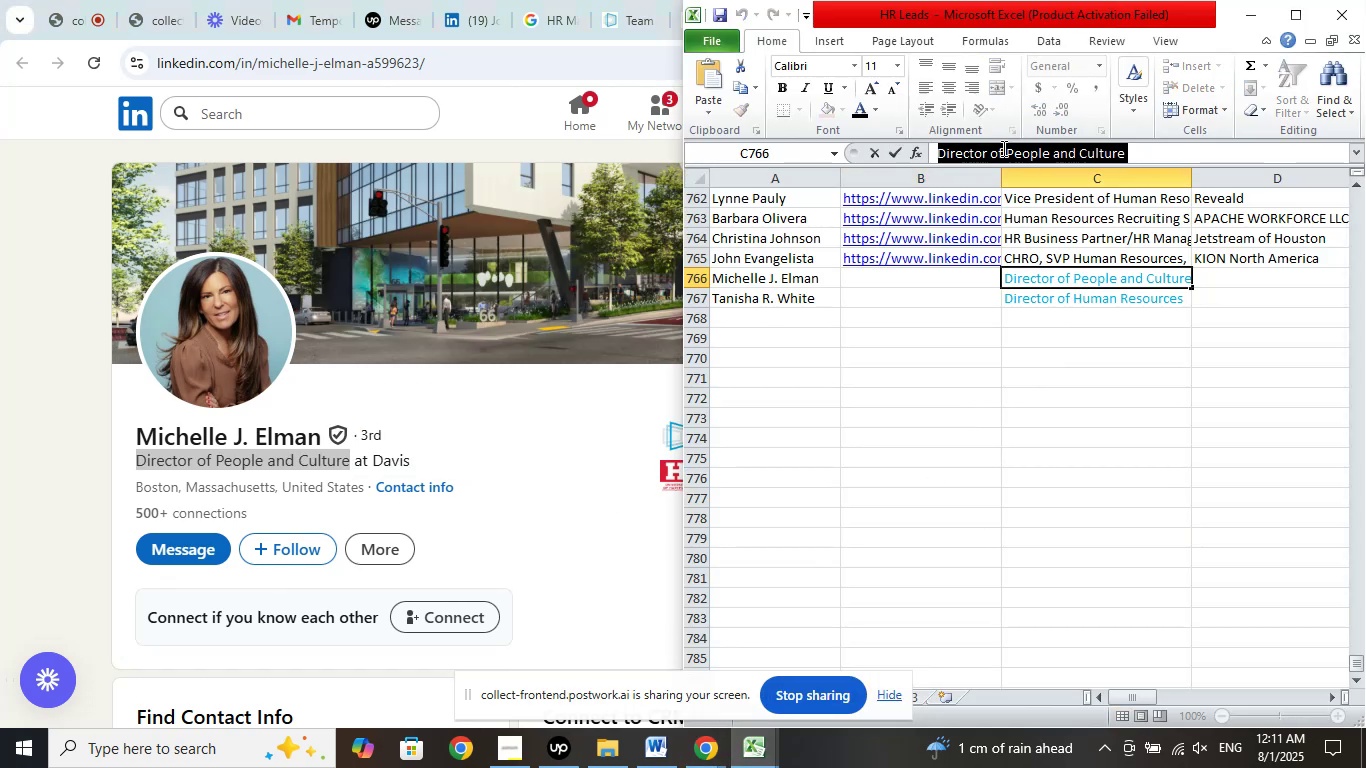 
right_click([1002, 148])
 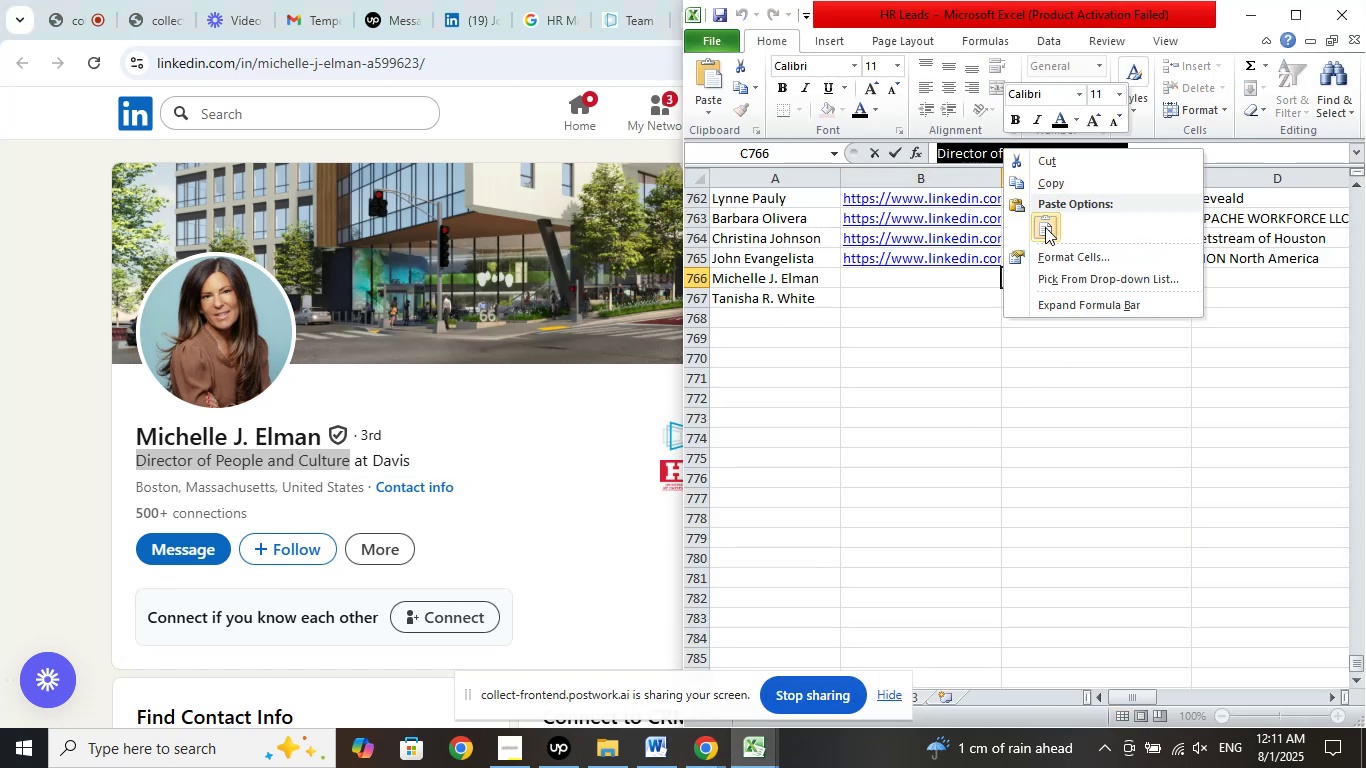 
left_click([1045, 227])
 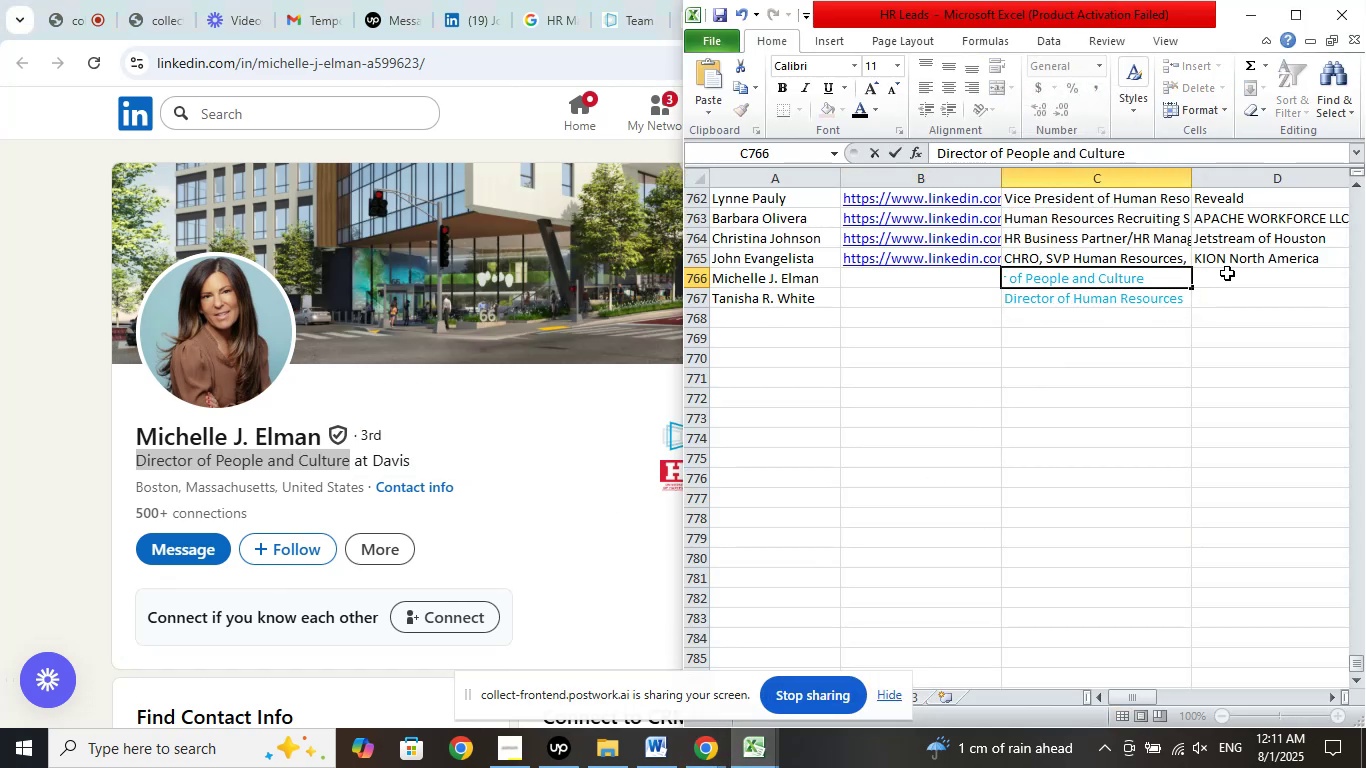 
left_click([1227, 273])
 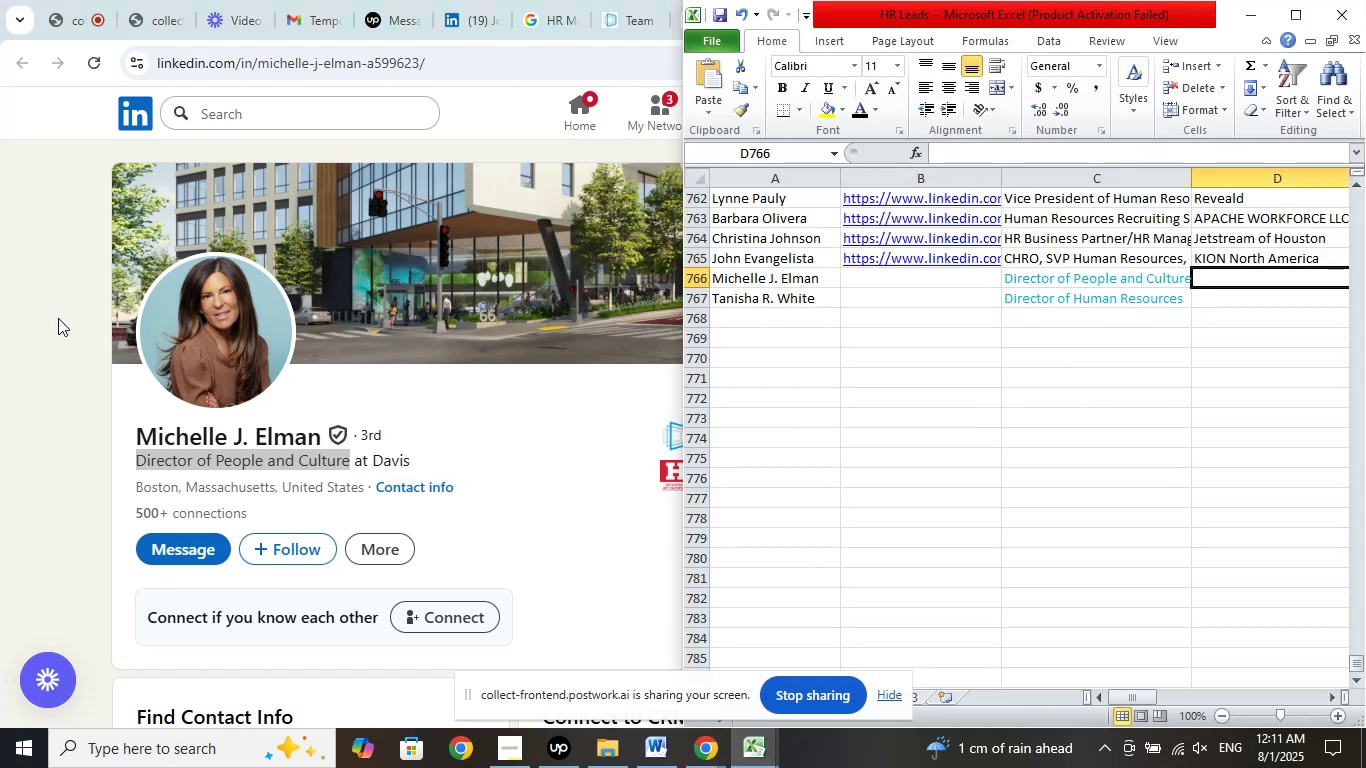 
left_click([48, 315])
 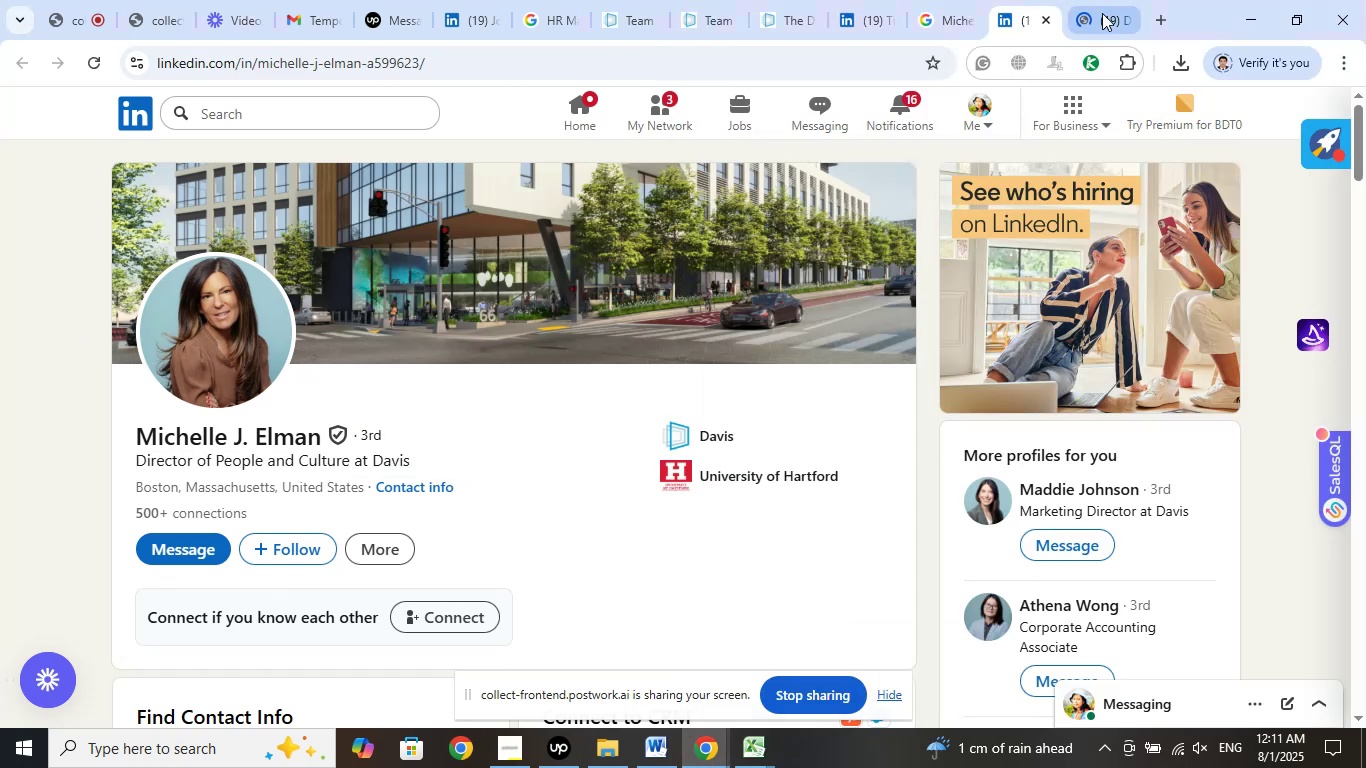 
left_click([1102, 13])
 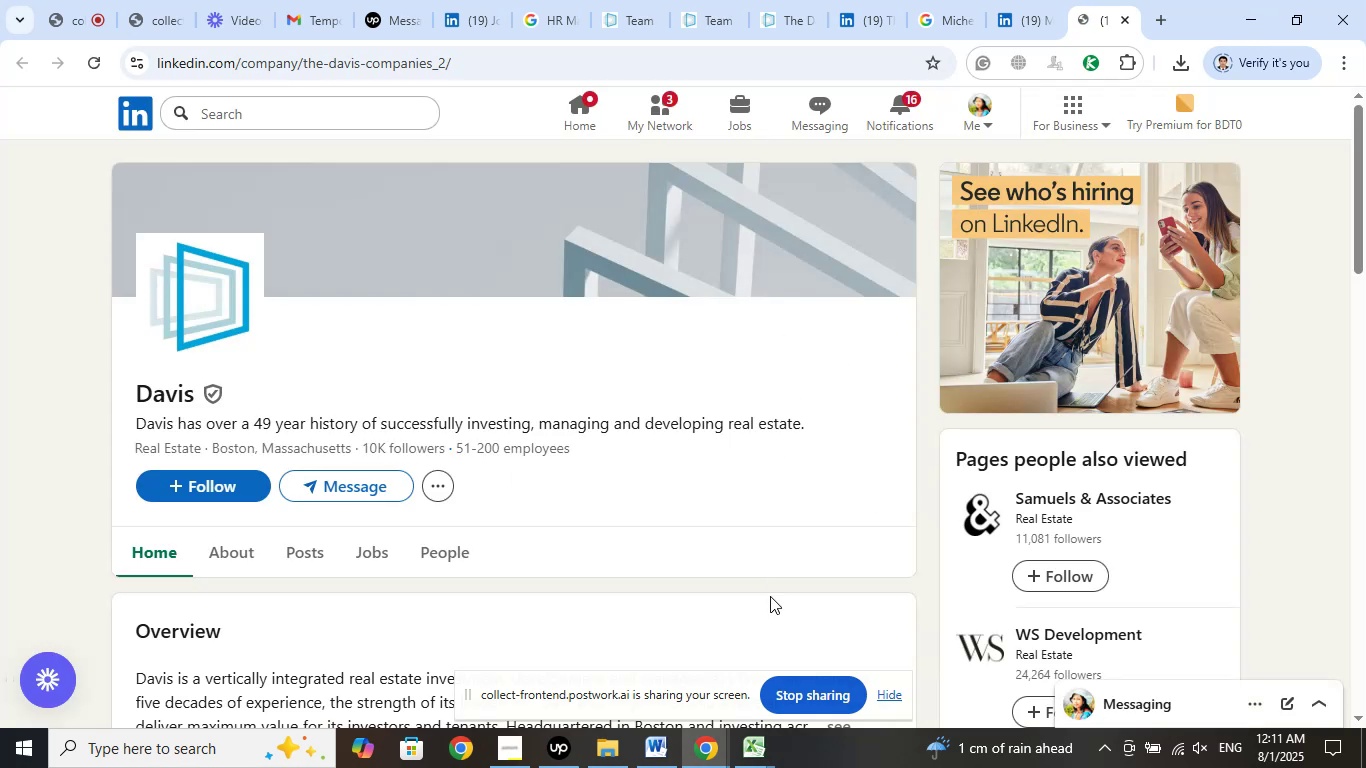 
left_click([1004, 1])
 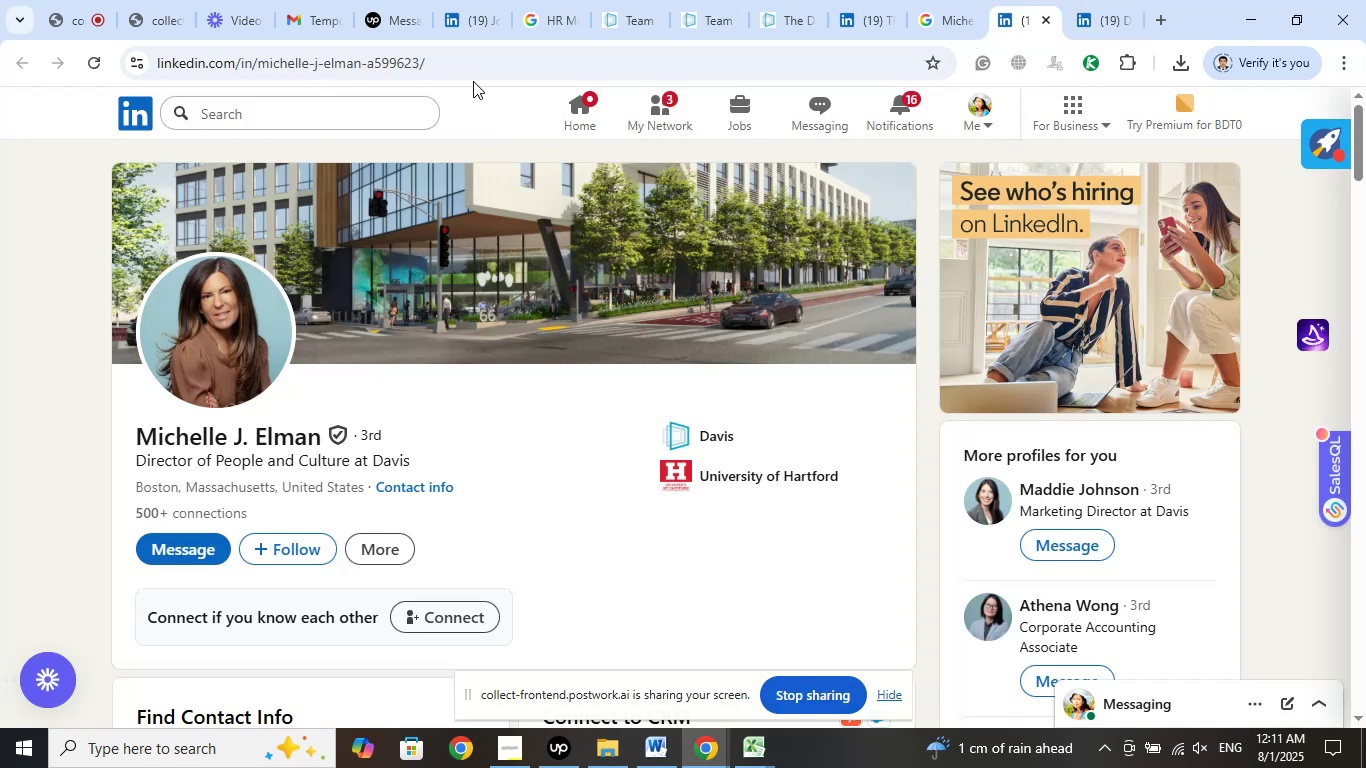 
left_click([455, 49])
 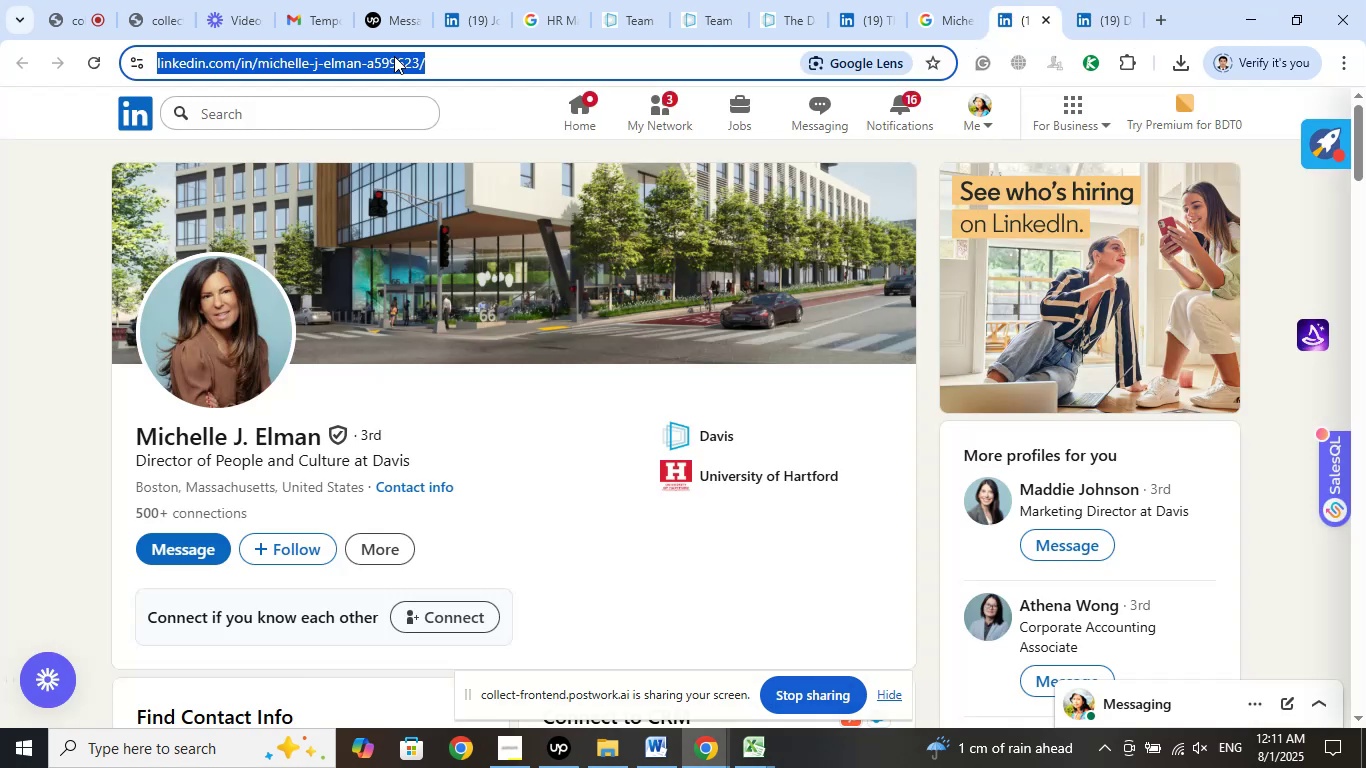 
right_click([394, 56])
 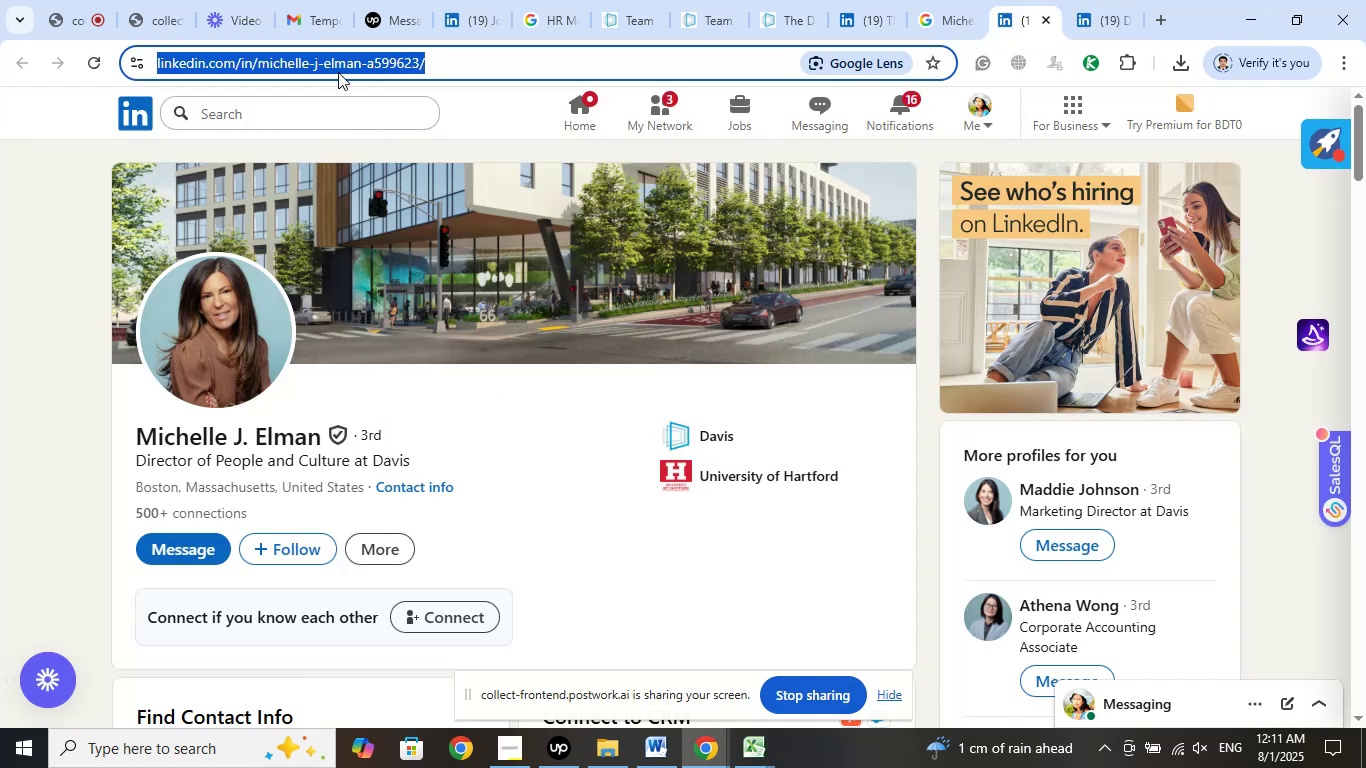 
left_click([307, 0])
 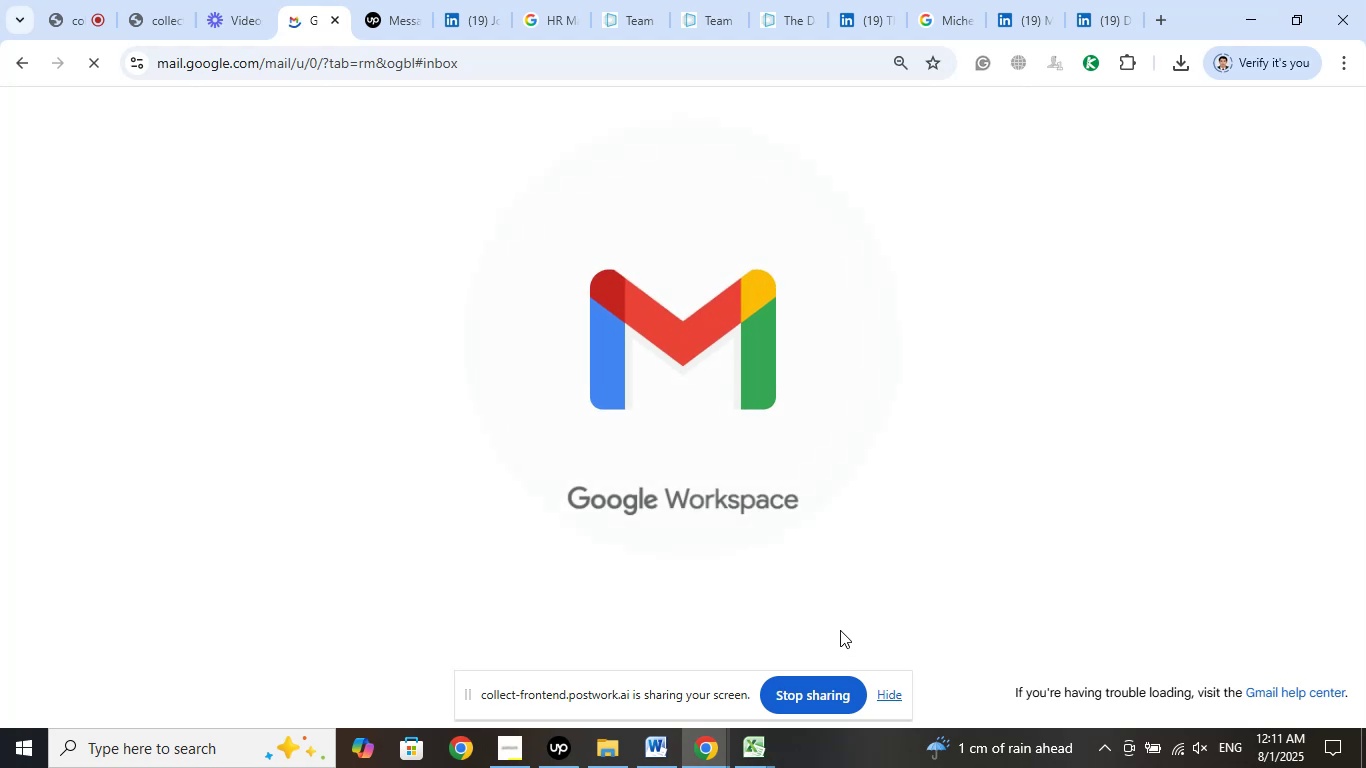 
left_click([749, 749])
 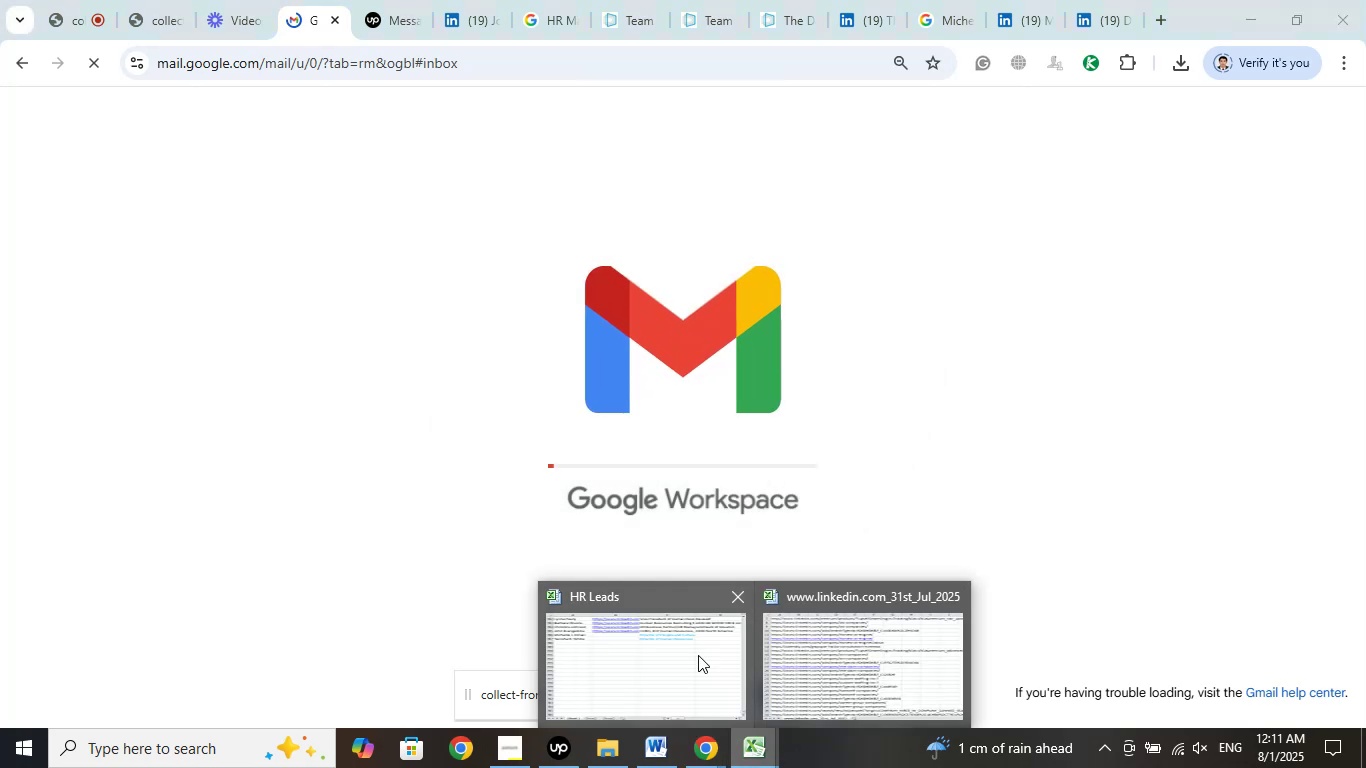 
left_click([696, 655])
 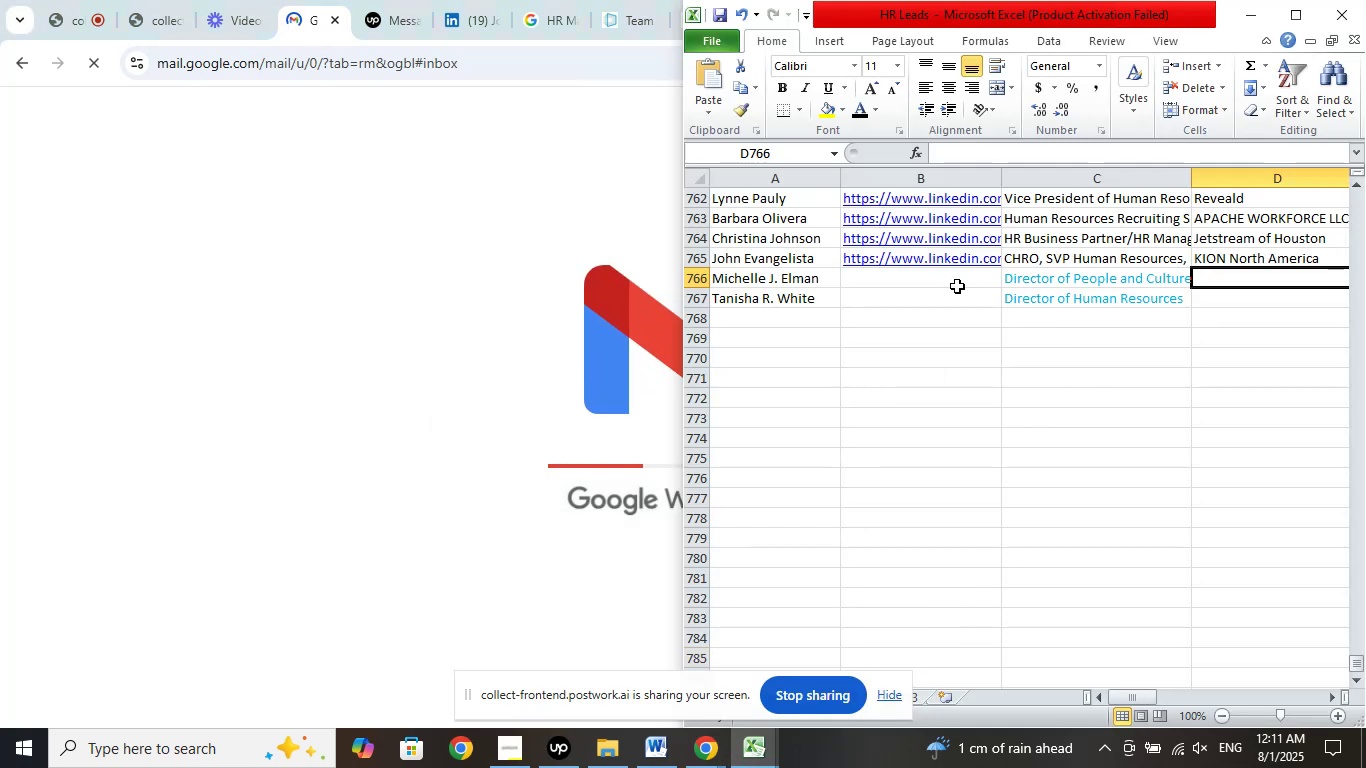 
left_click([948, 278])
 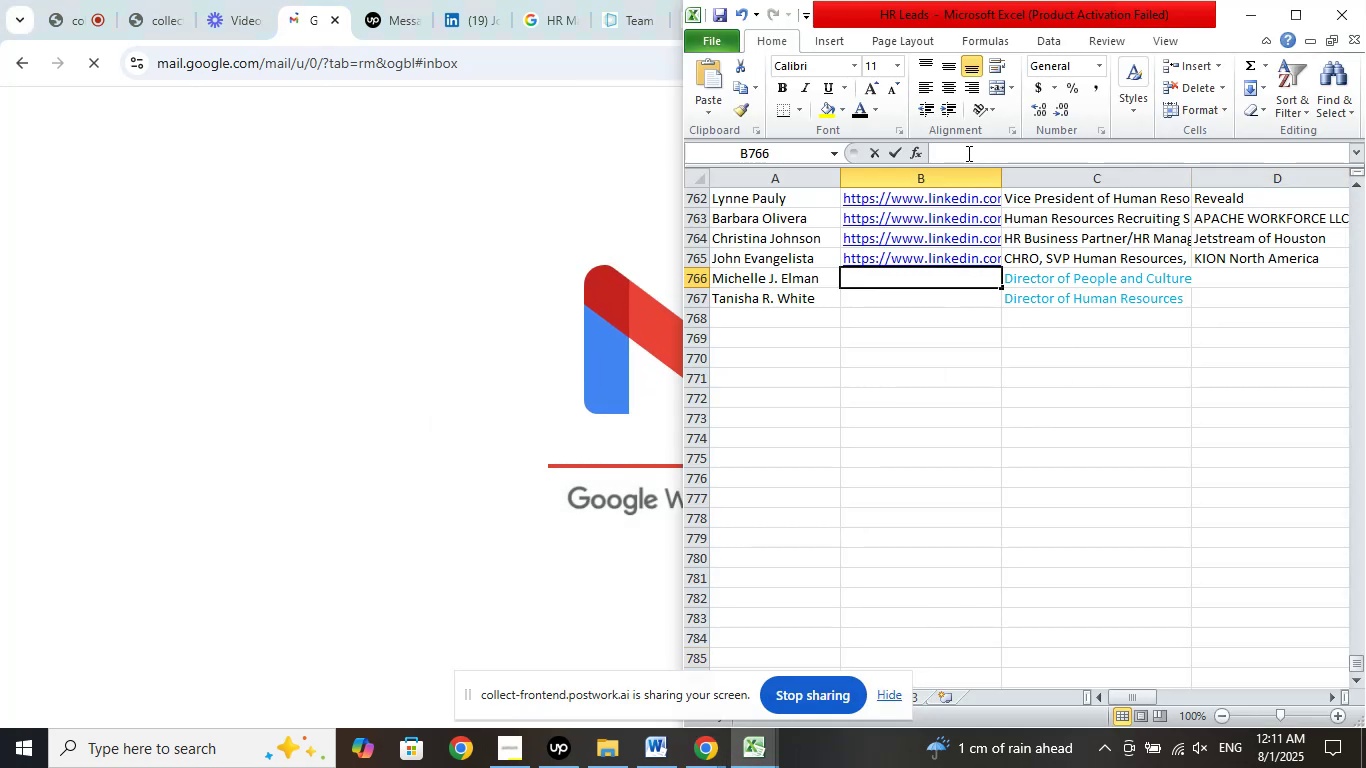 
right_click([967, 153])
 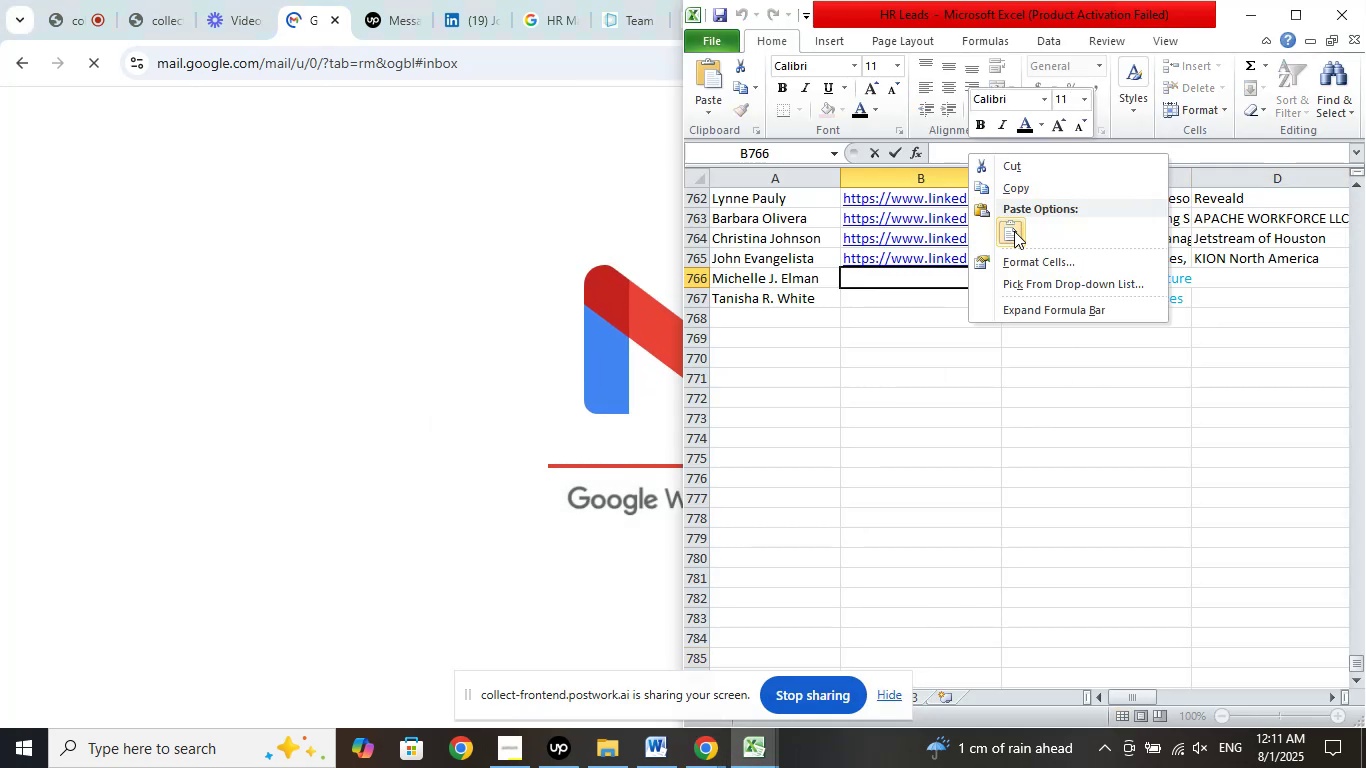 
left_click([1014, 231])
 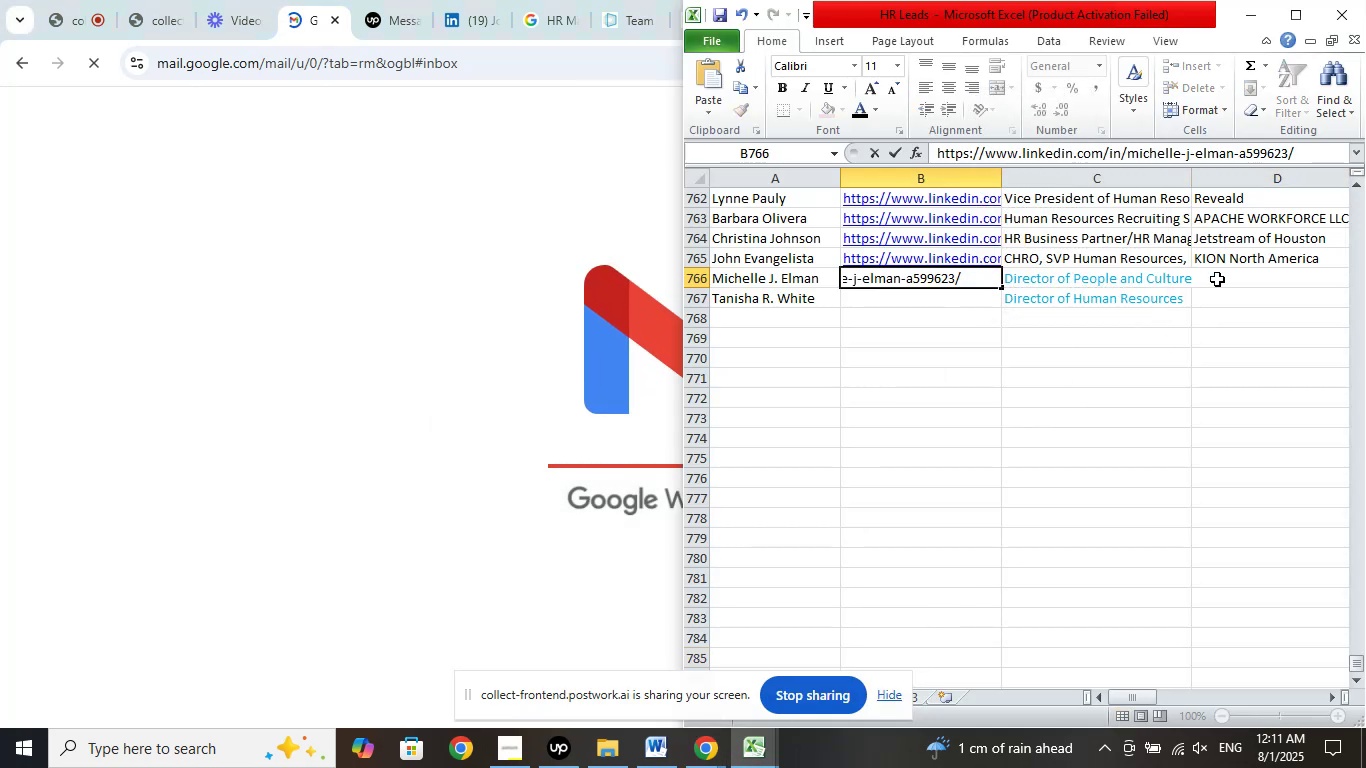 
left_click([1222, 279])
 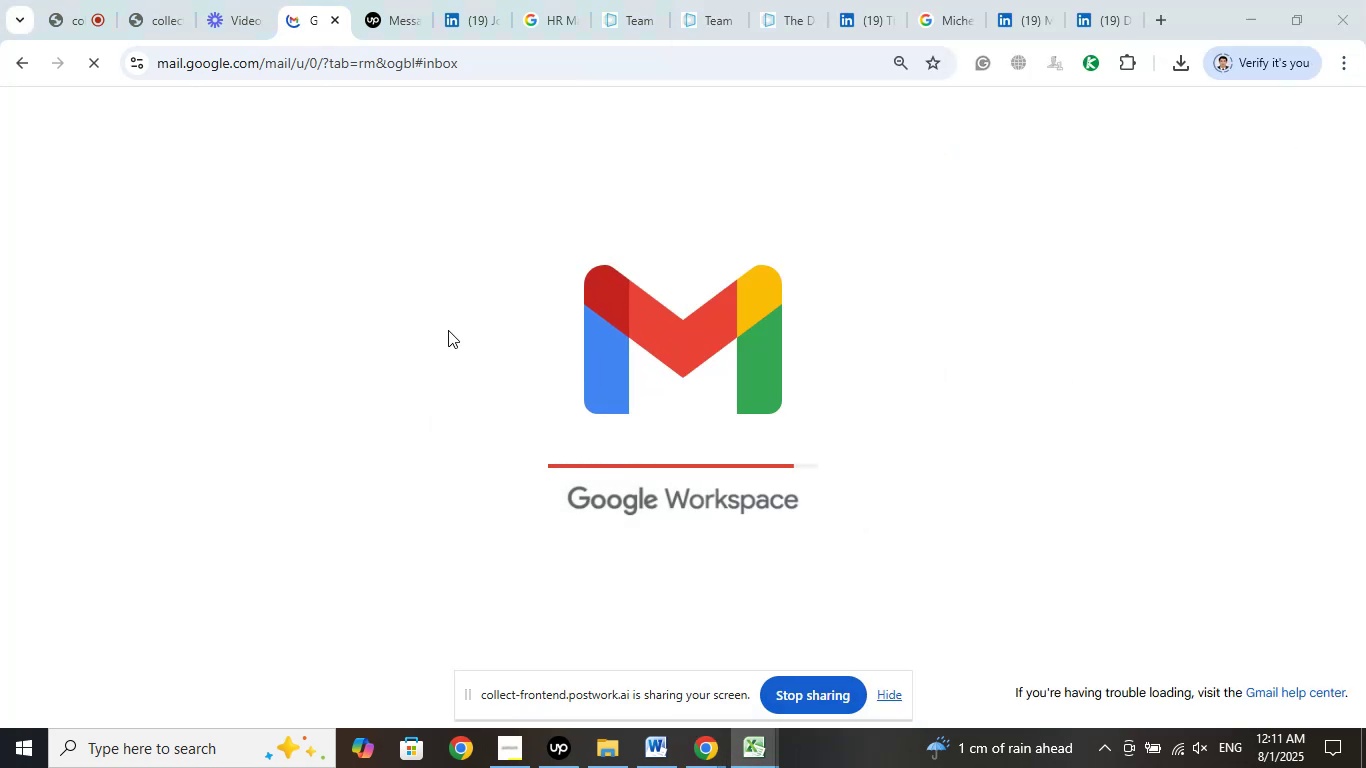 
left_click([448, 330])
 